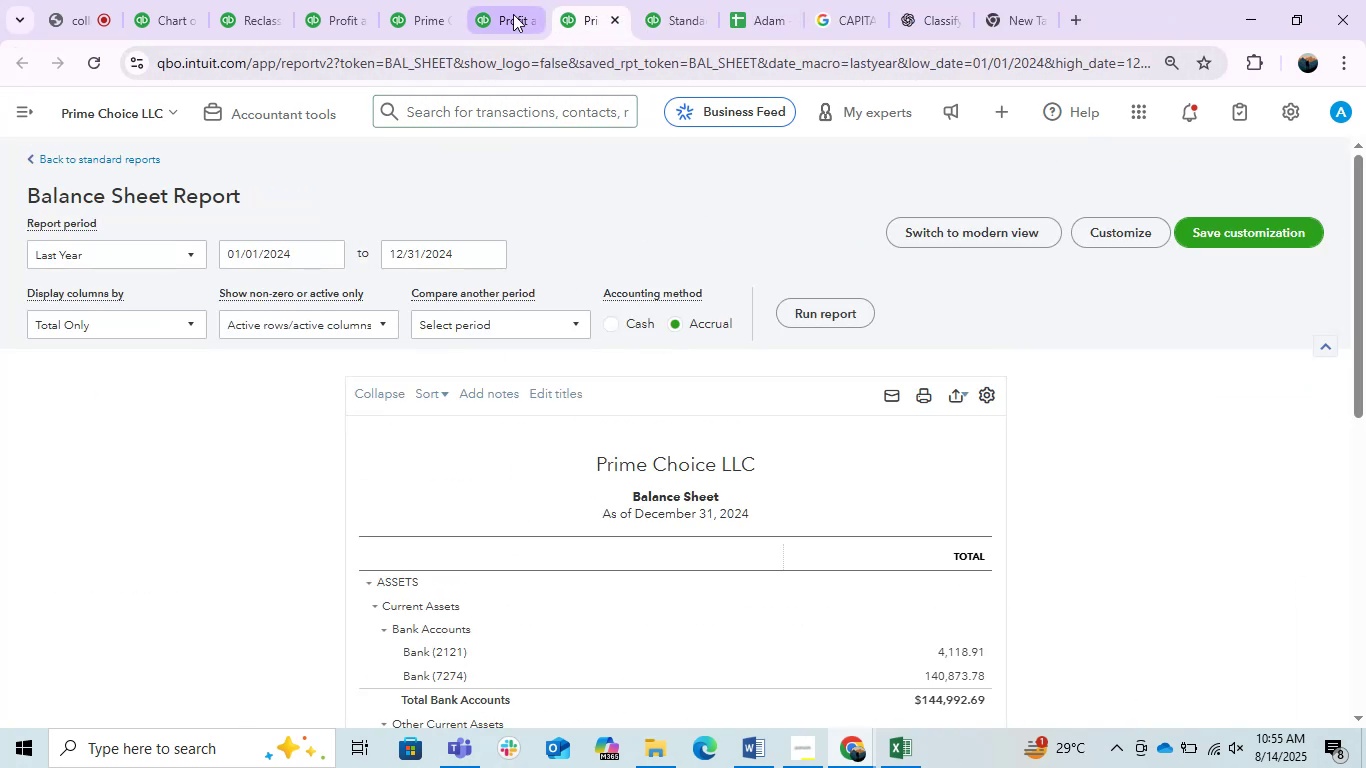 
left_click([513, 14])
 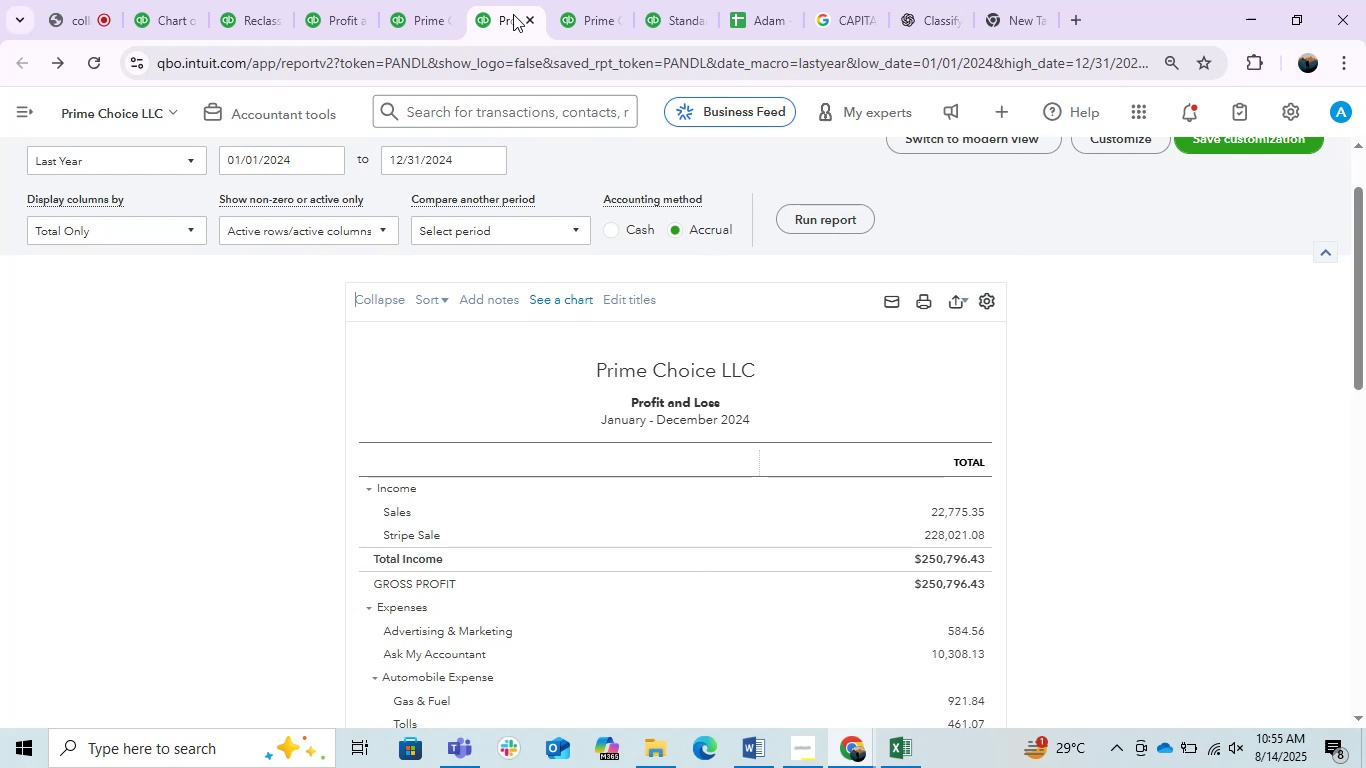 
scroll: coordinate [527, 435], scroll_direction: none, amount: 0.0
 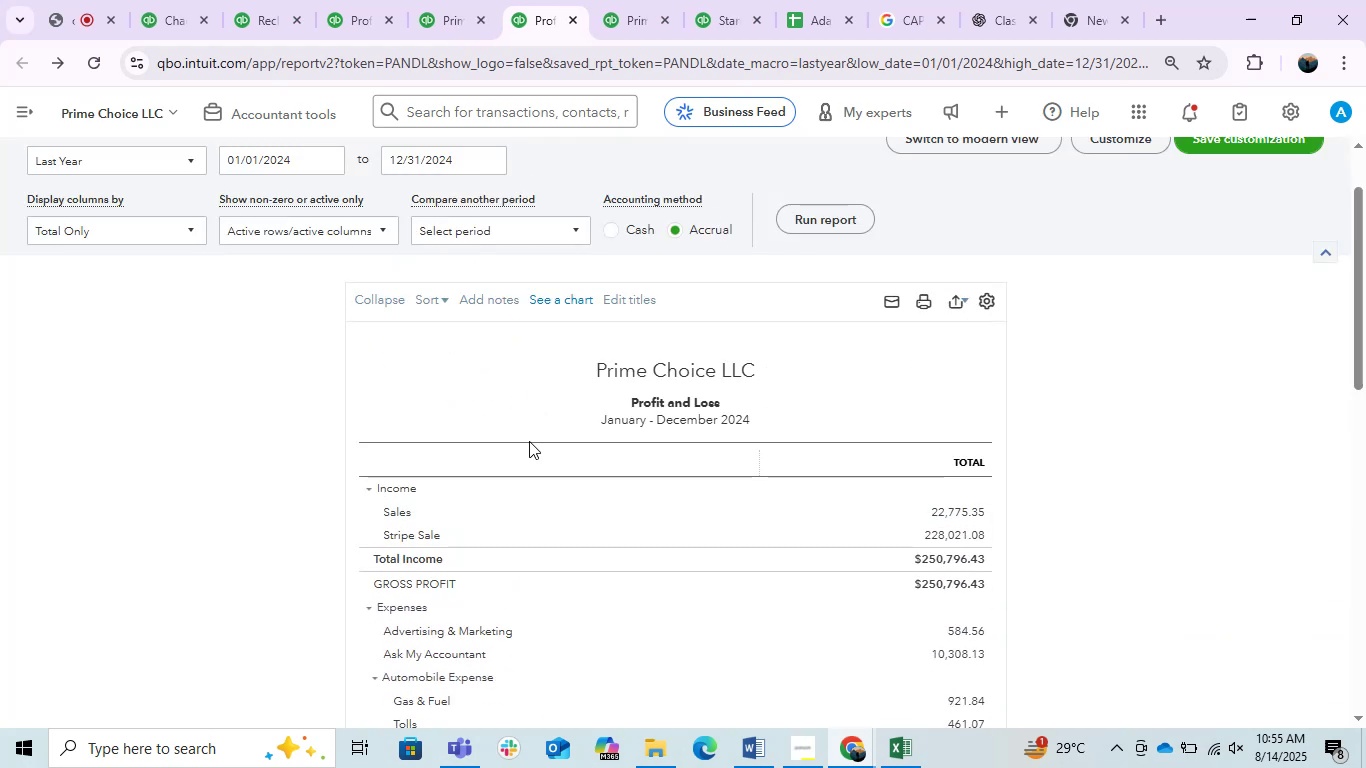 
wait(12.16)
 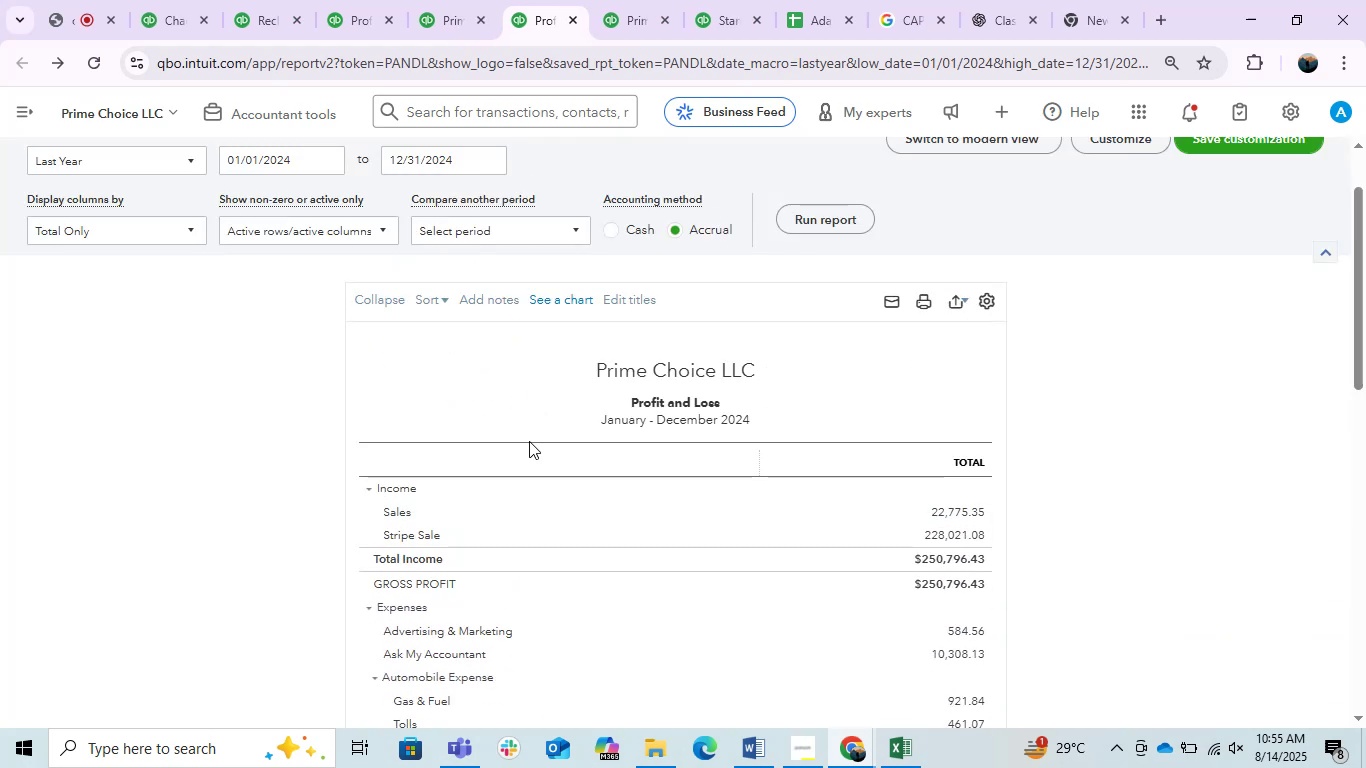 
left_click([138, 0])
 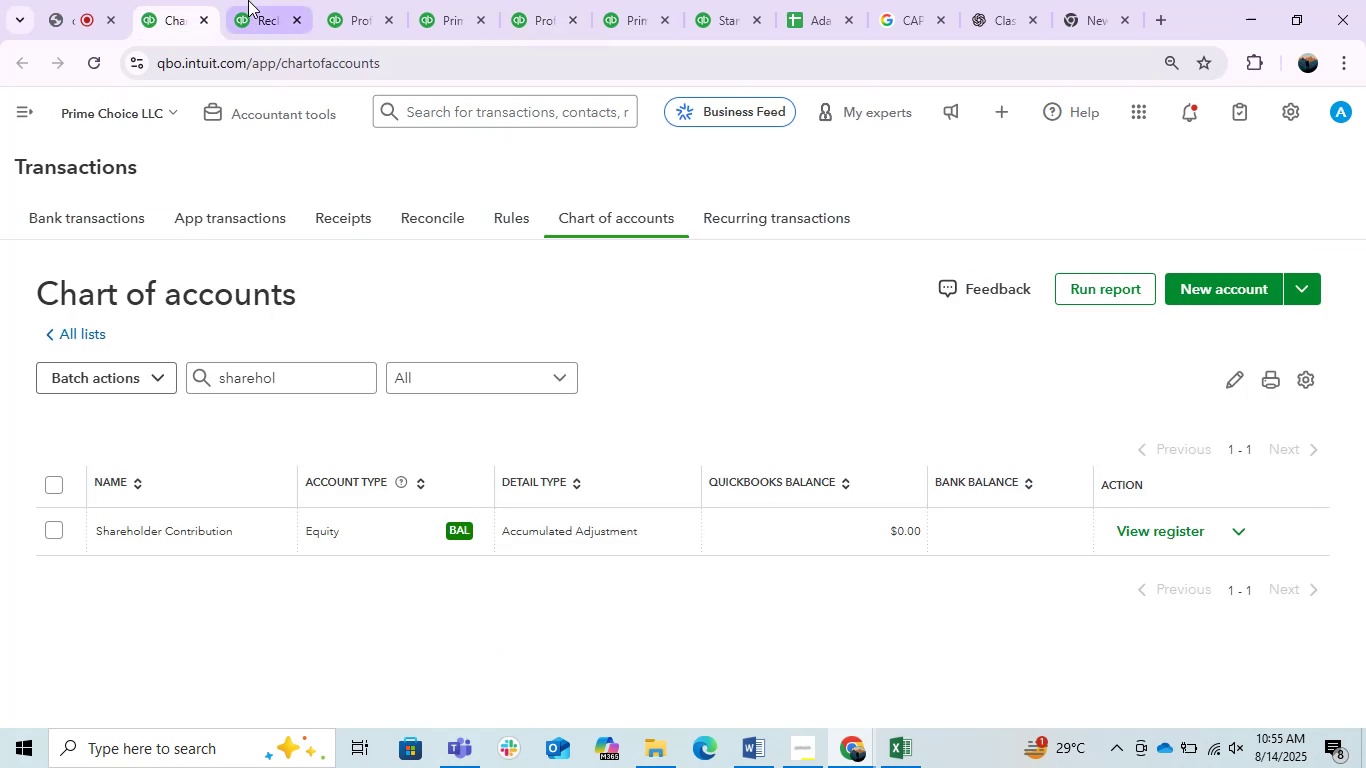 
left_click([248, 0])
 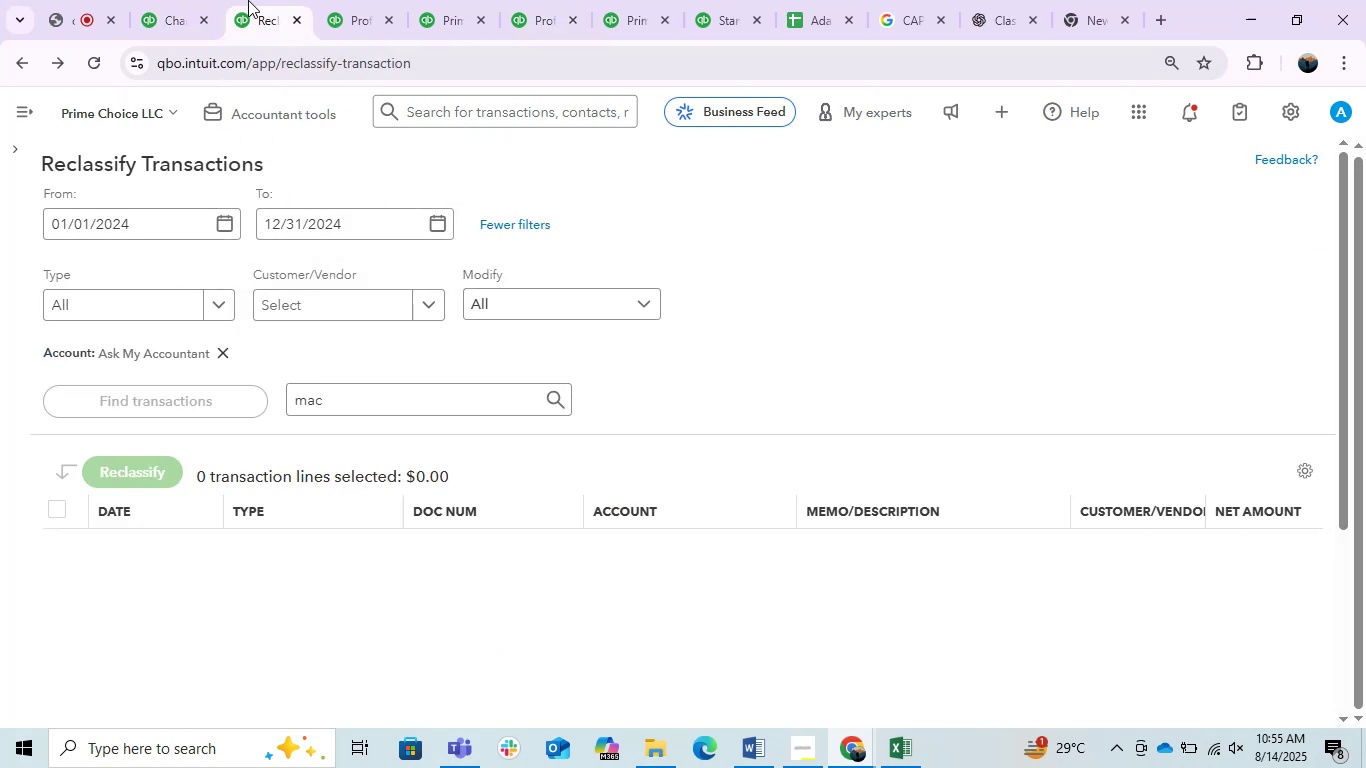 
wait(8.93)
 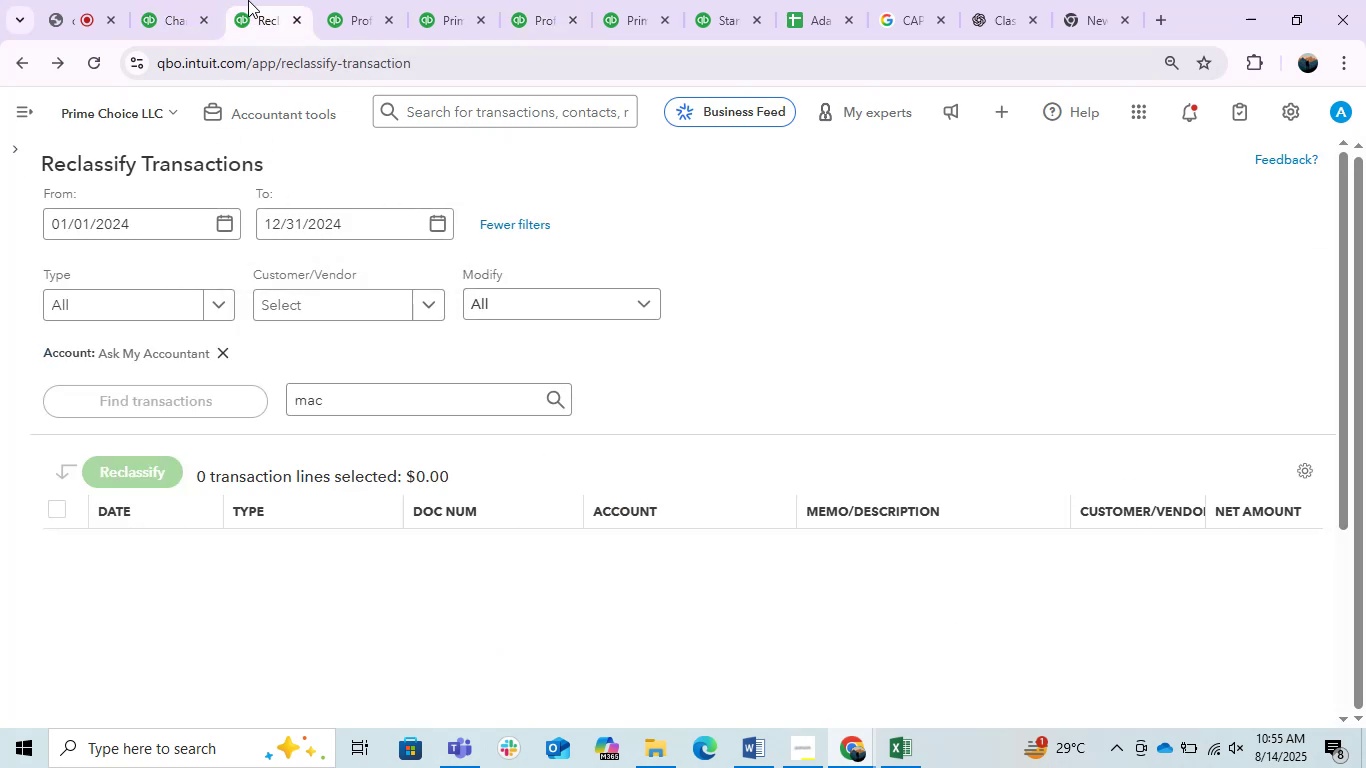 
left_click_drag(start_coordinate=[373, 398], to_coordinate=[213, 396])
 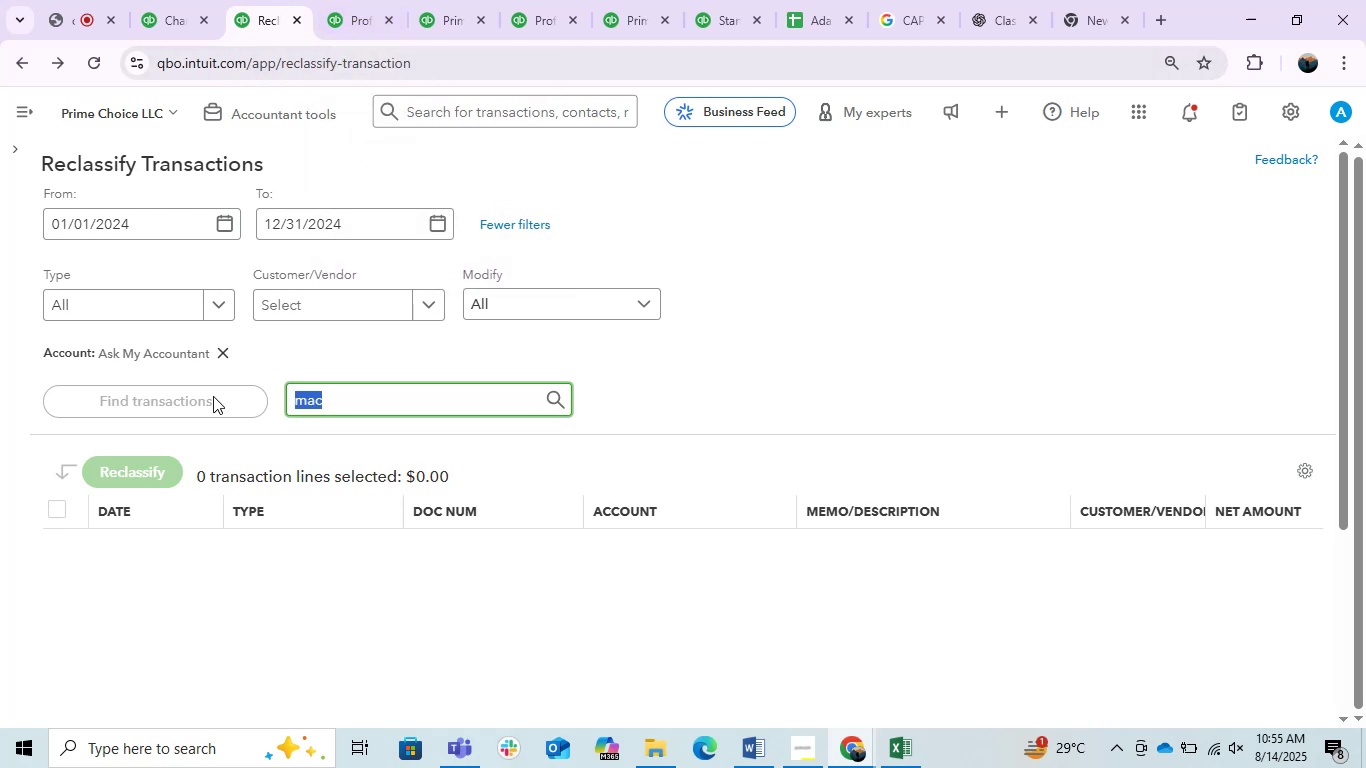 
key(Backspace)
 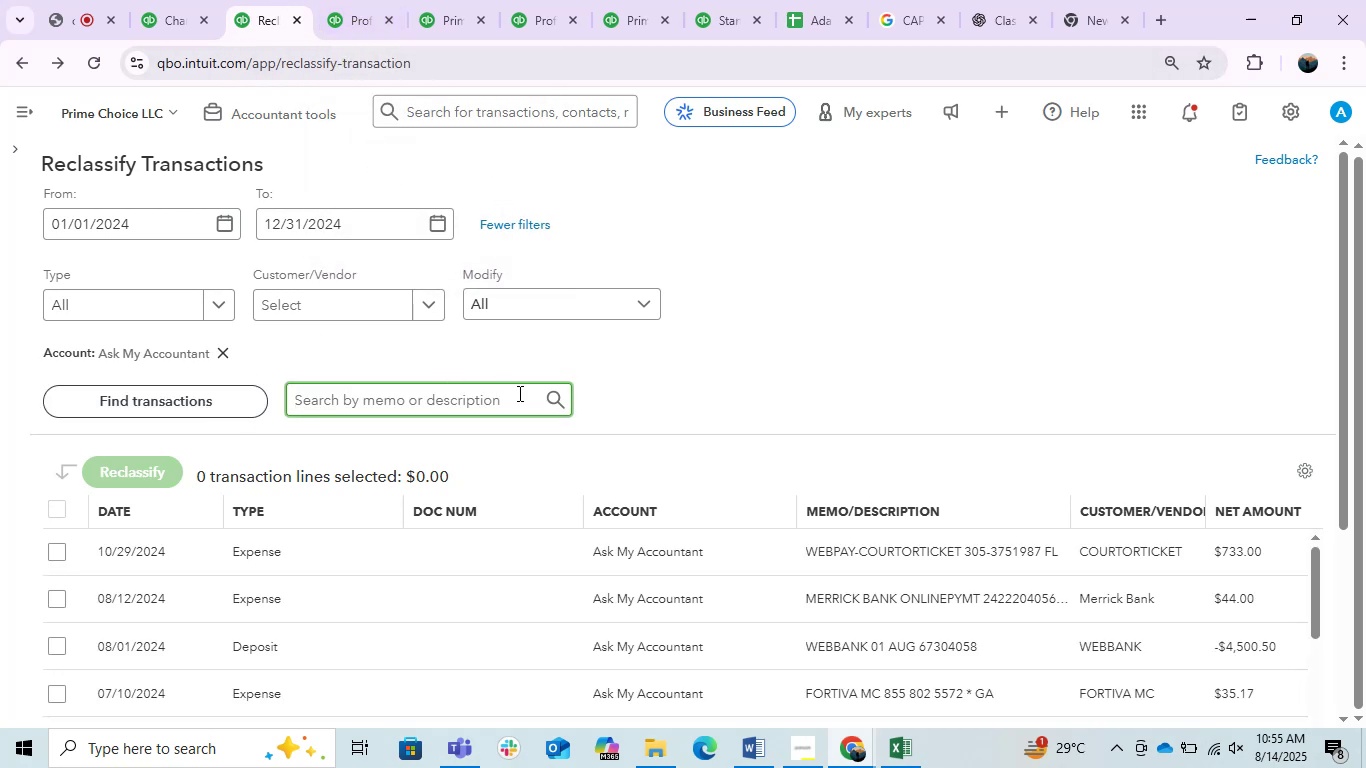 
scroll: coordinate [518, 393], scroll_direction: down, amount: 1.0
 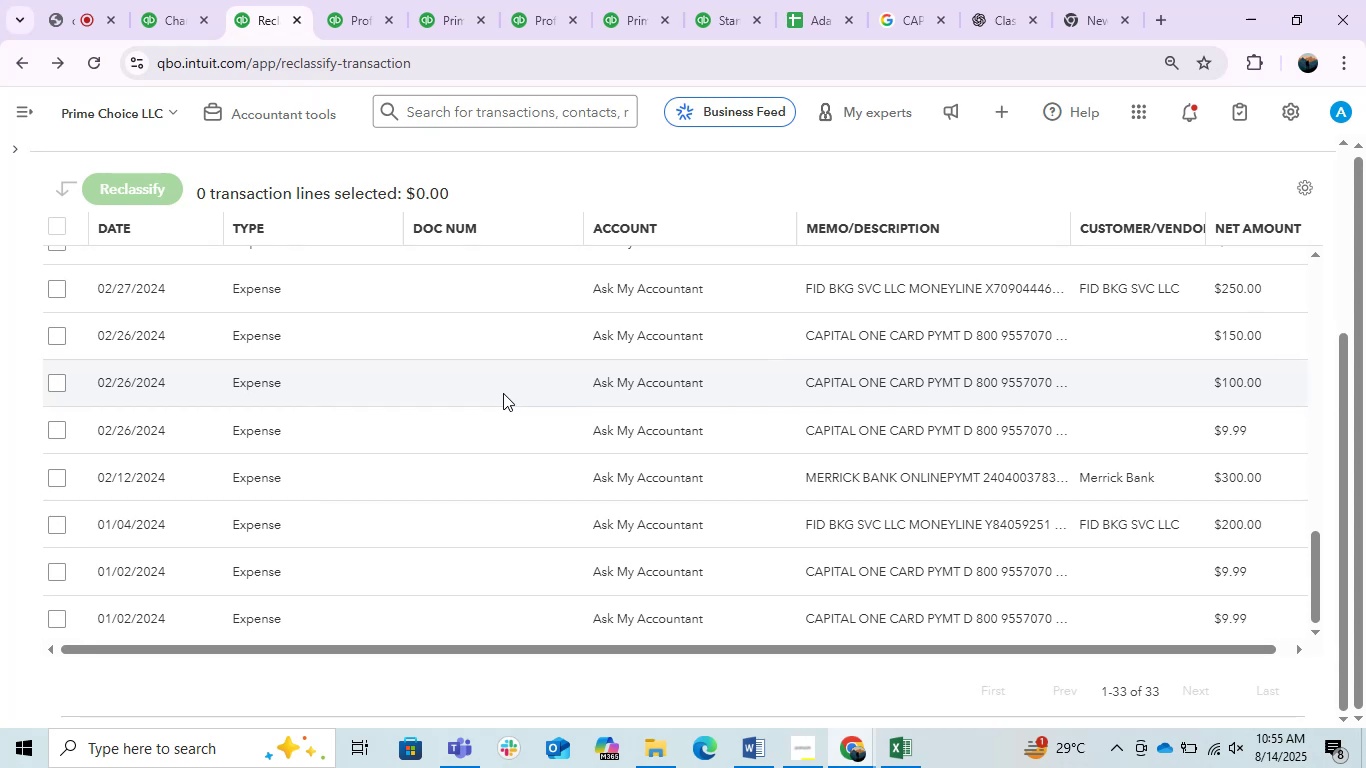 
wait(10.14)
 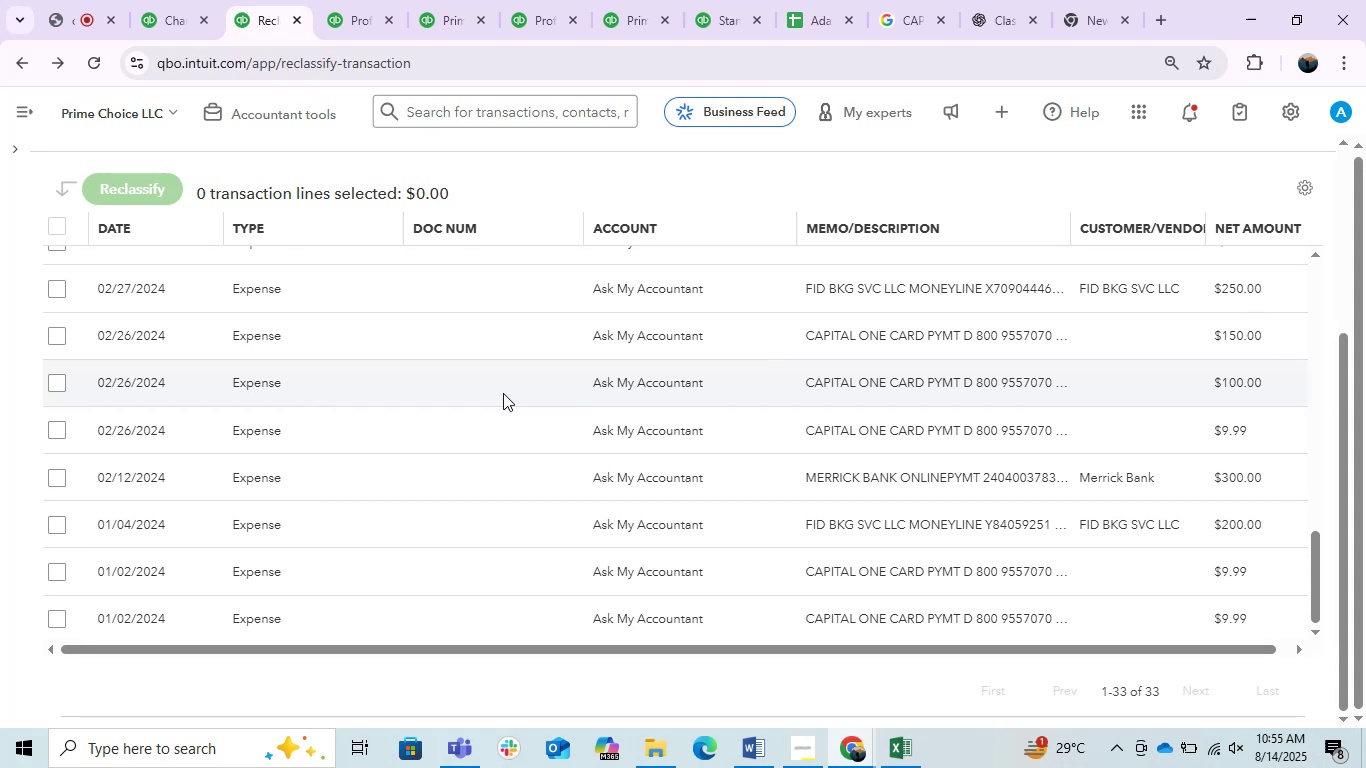 
scroll: coordinate [581, 540], scroll_direction: up, amount: 15.0
 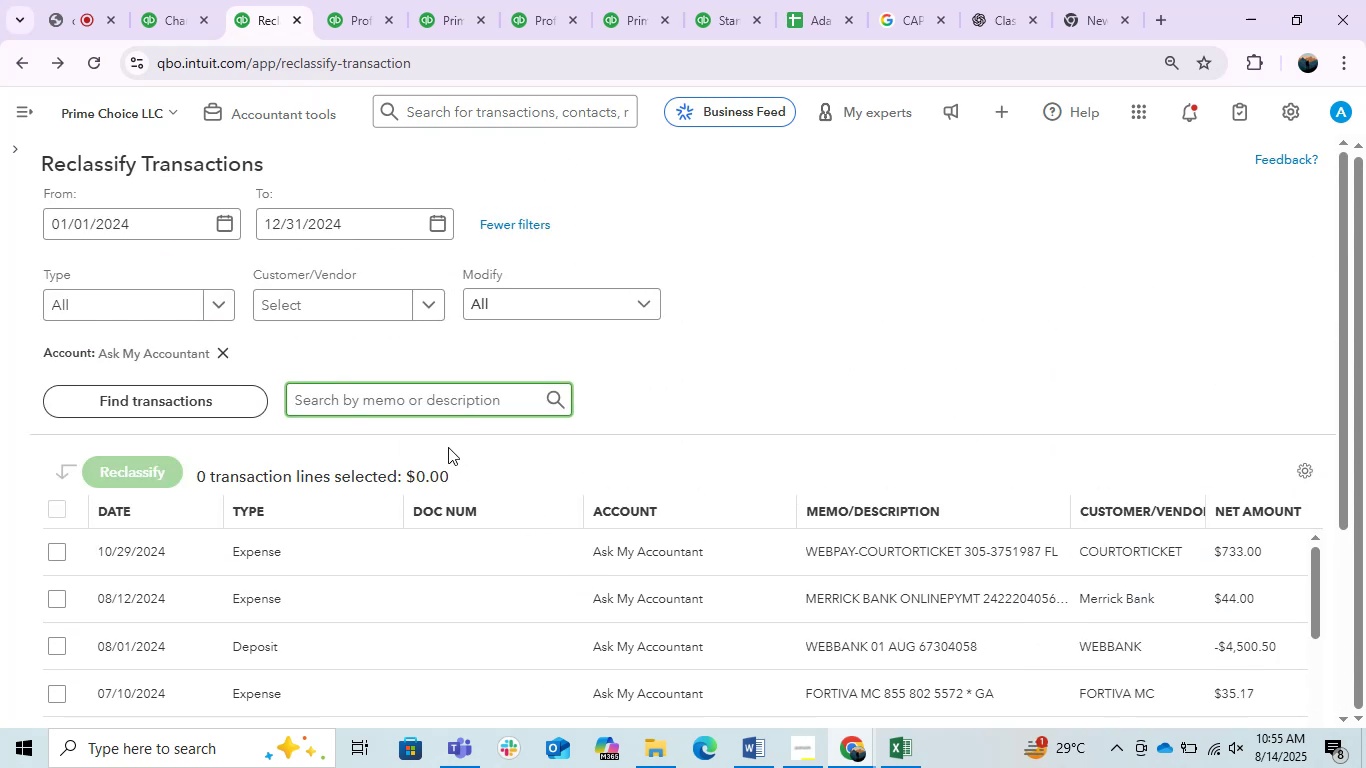 
type(capit)
 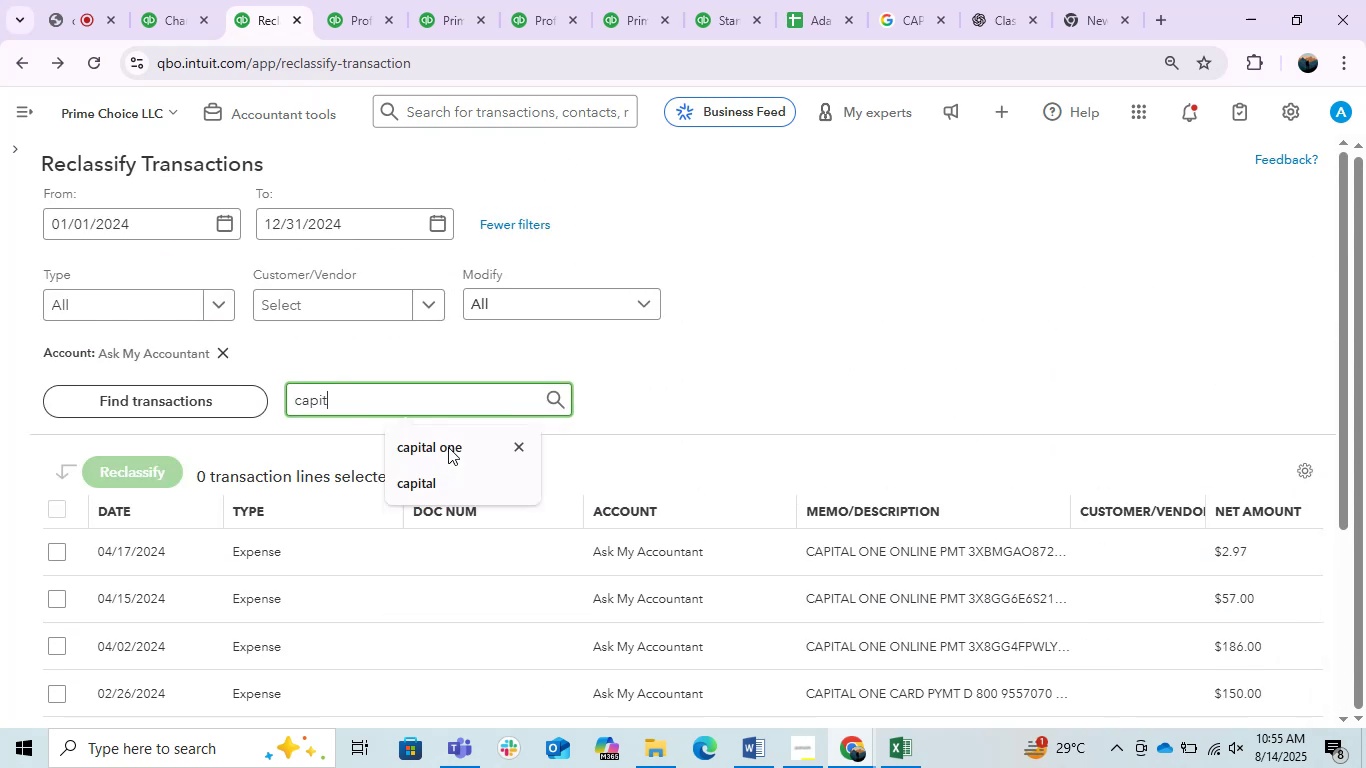 
key(Enter)
 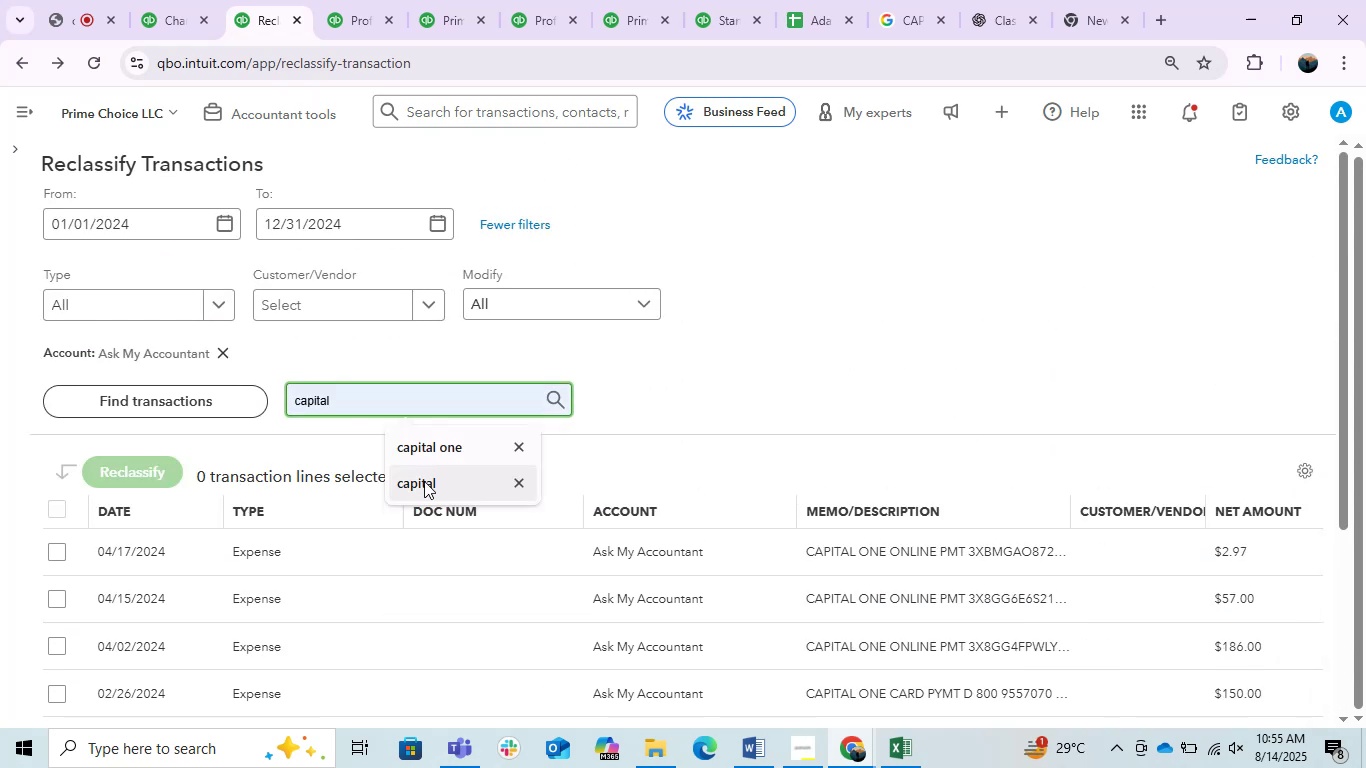 
scroll: coordinate [1119, 298], scroll_direction: down, amount: 8.0
 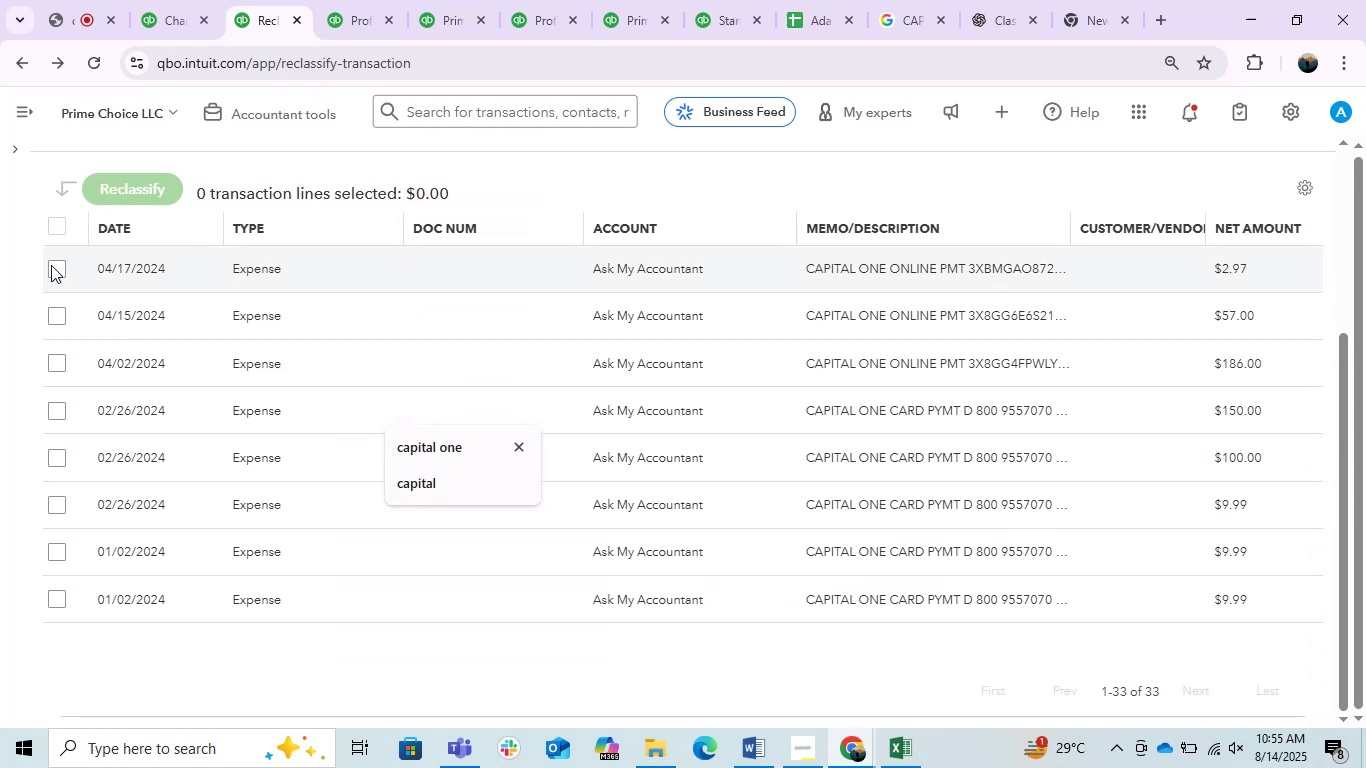 
left_click([49, 272])
 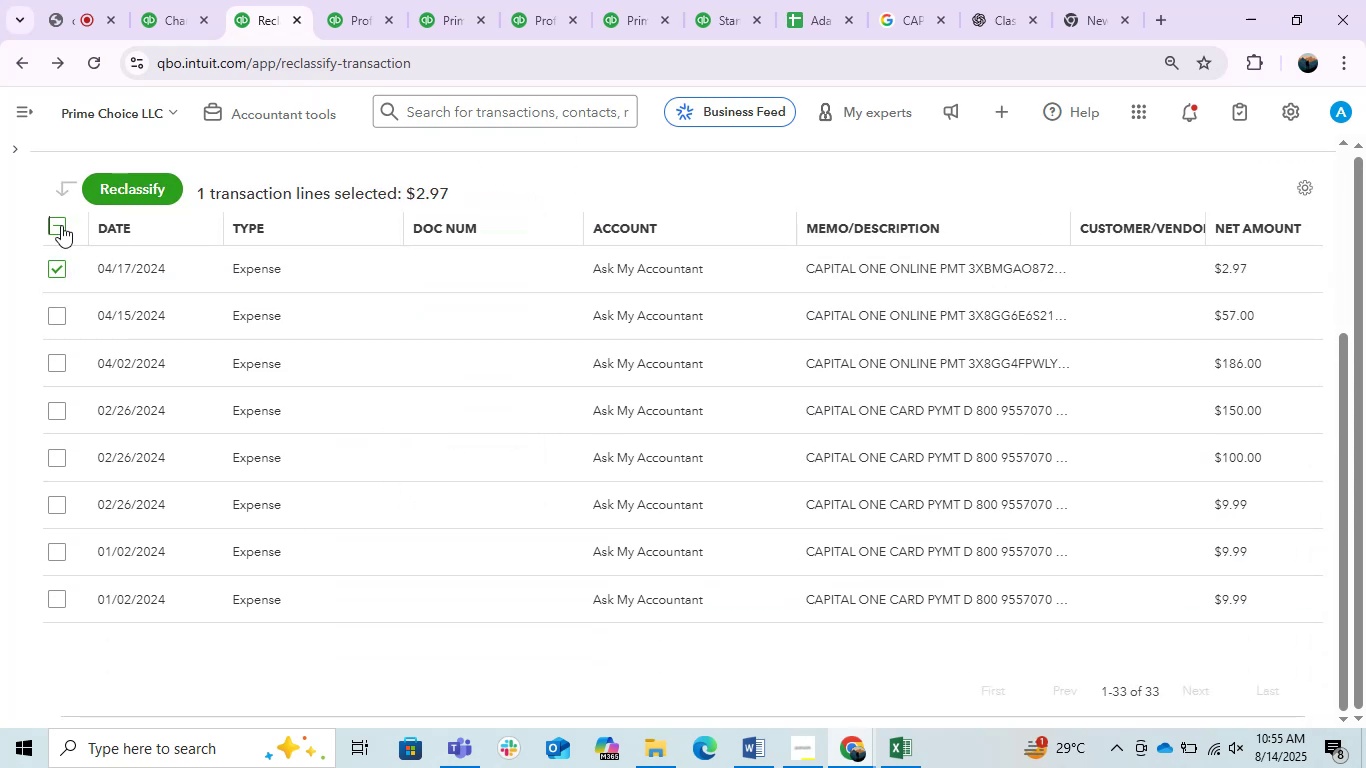 
double_click([129, 174])
 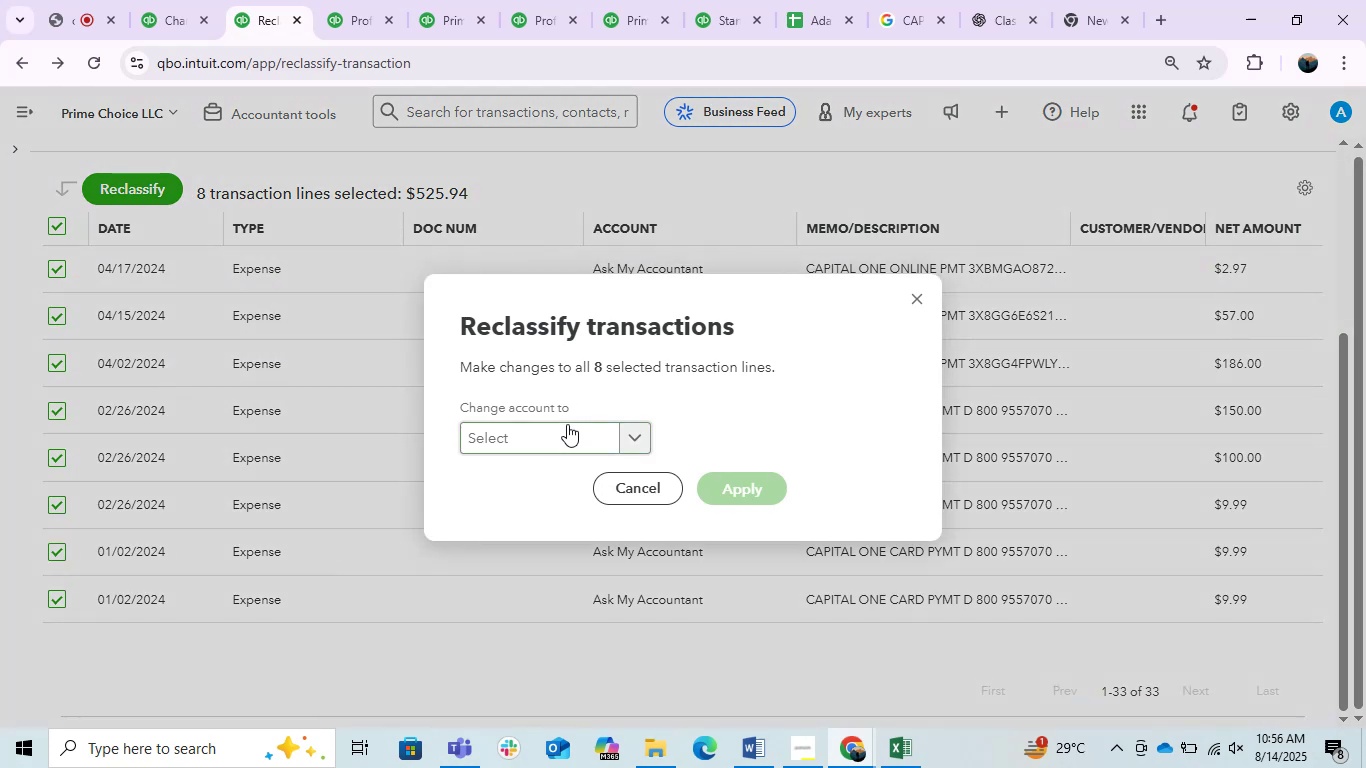 
left_click([565, 428])
 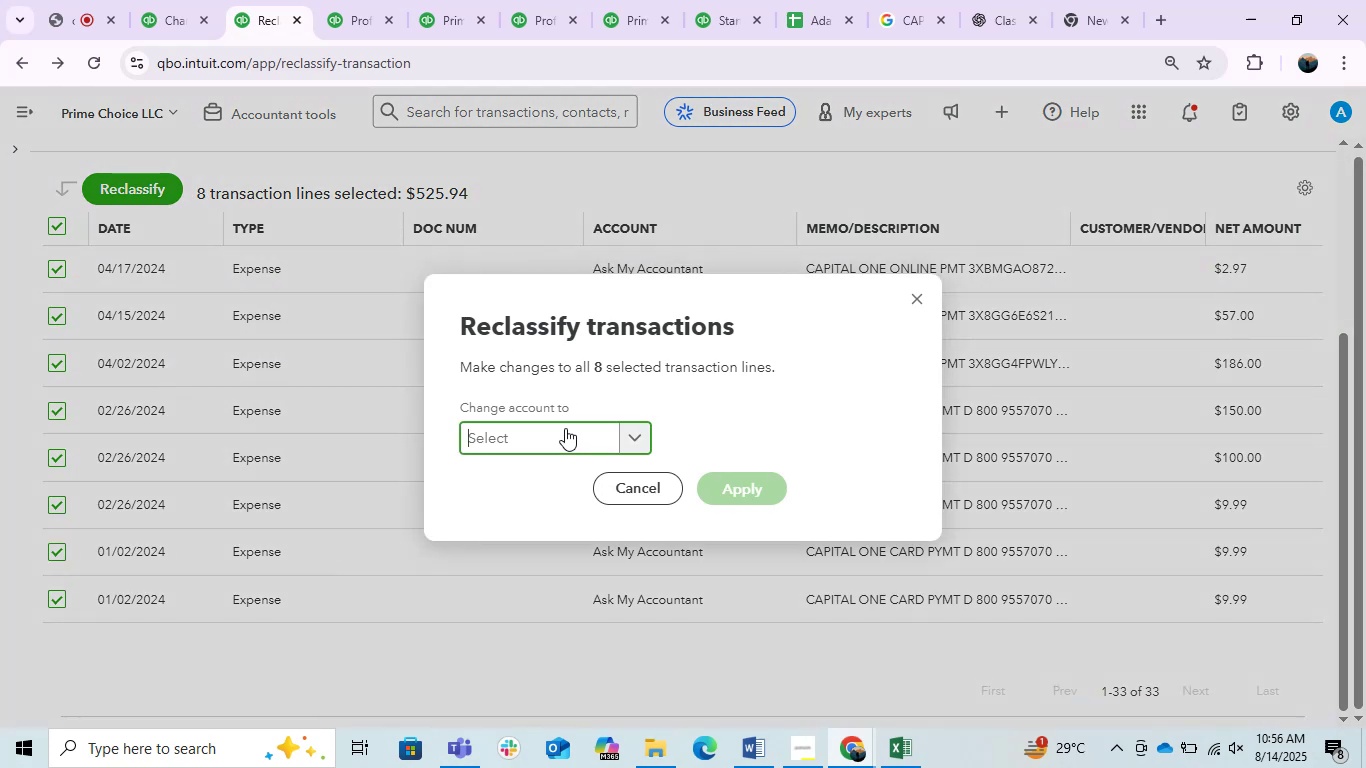 
type(own)
 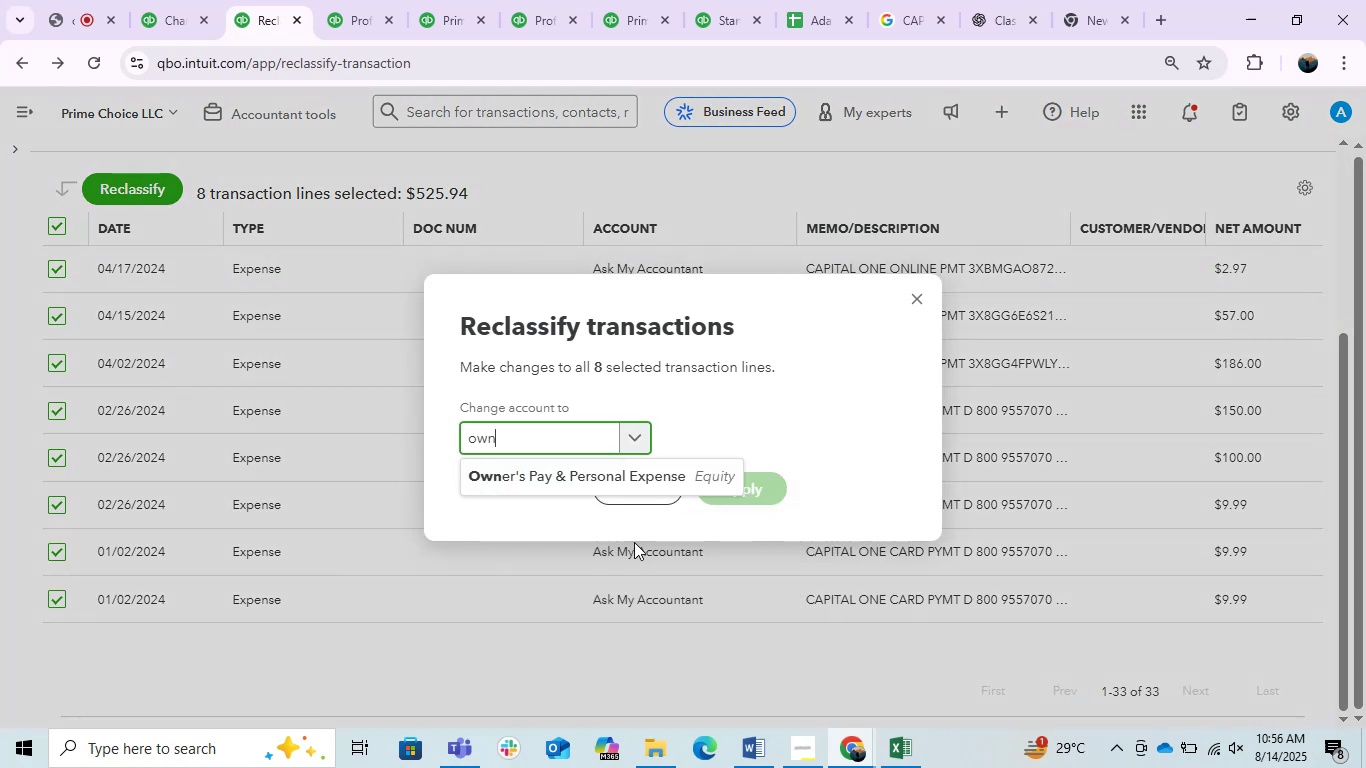 
left_click([614, 469])
 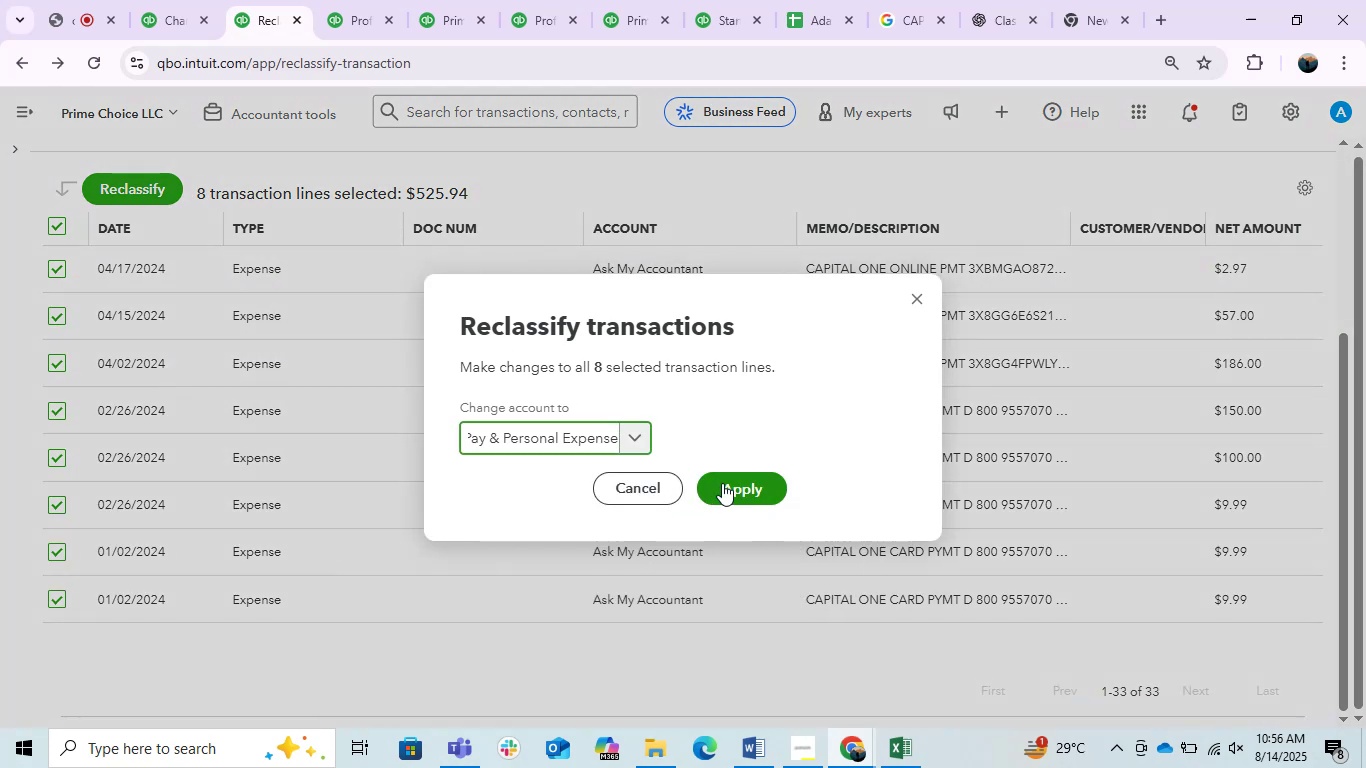 
left_click([728, 483])
 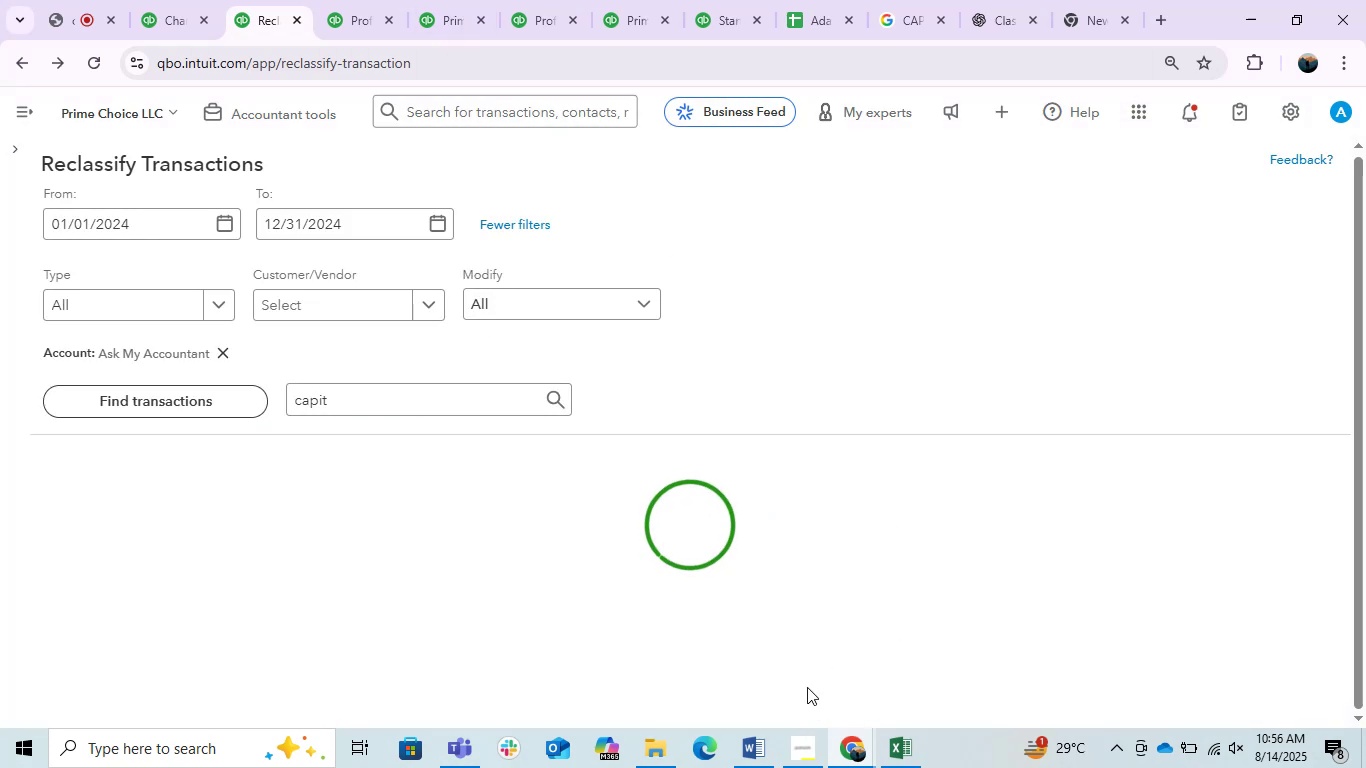 
left_click([754, 758])
 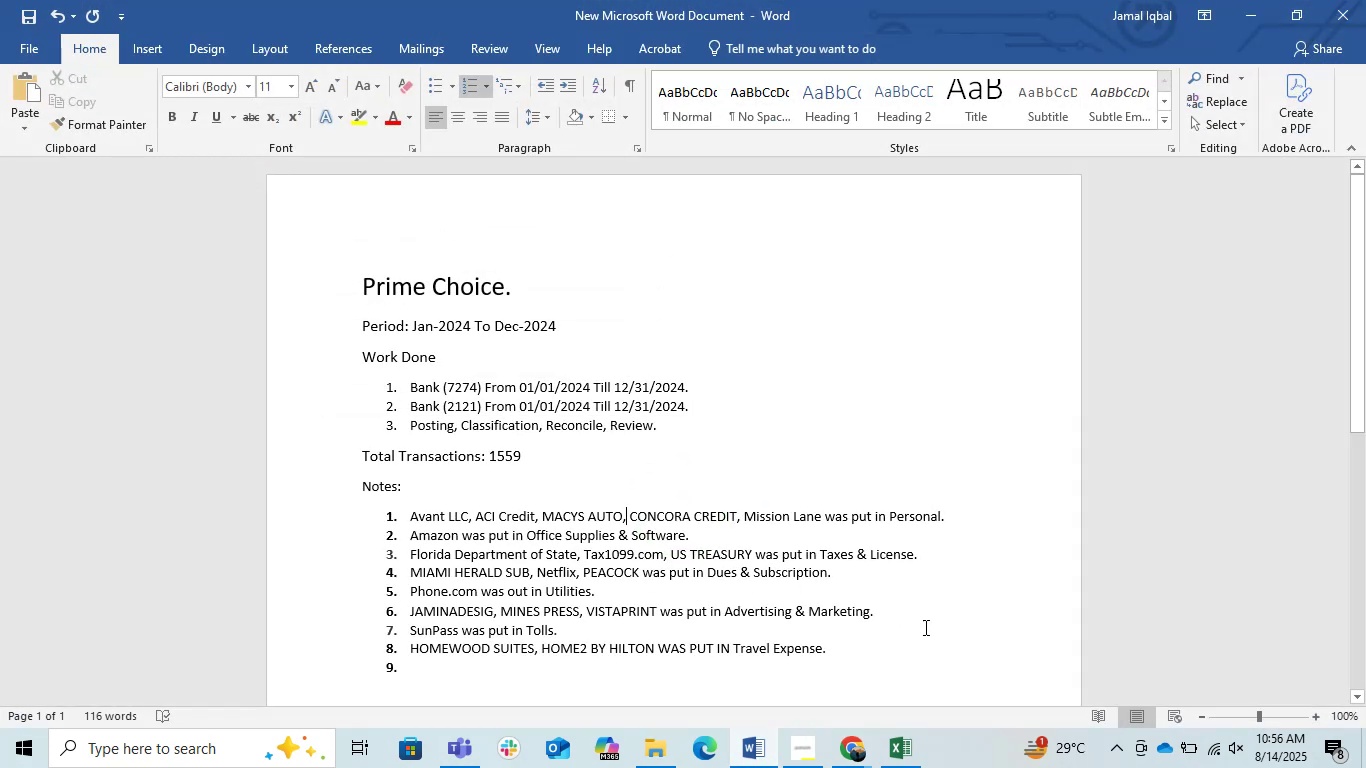 
type( Capital One,)
 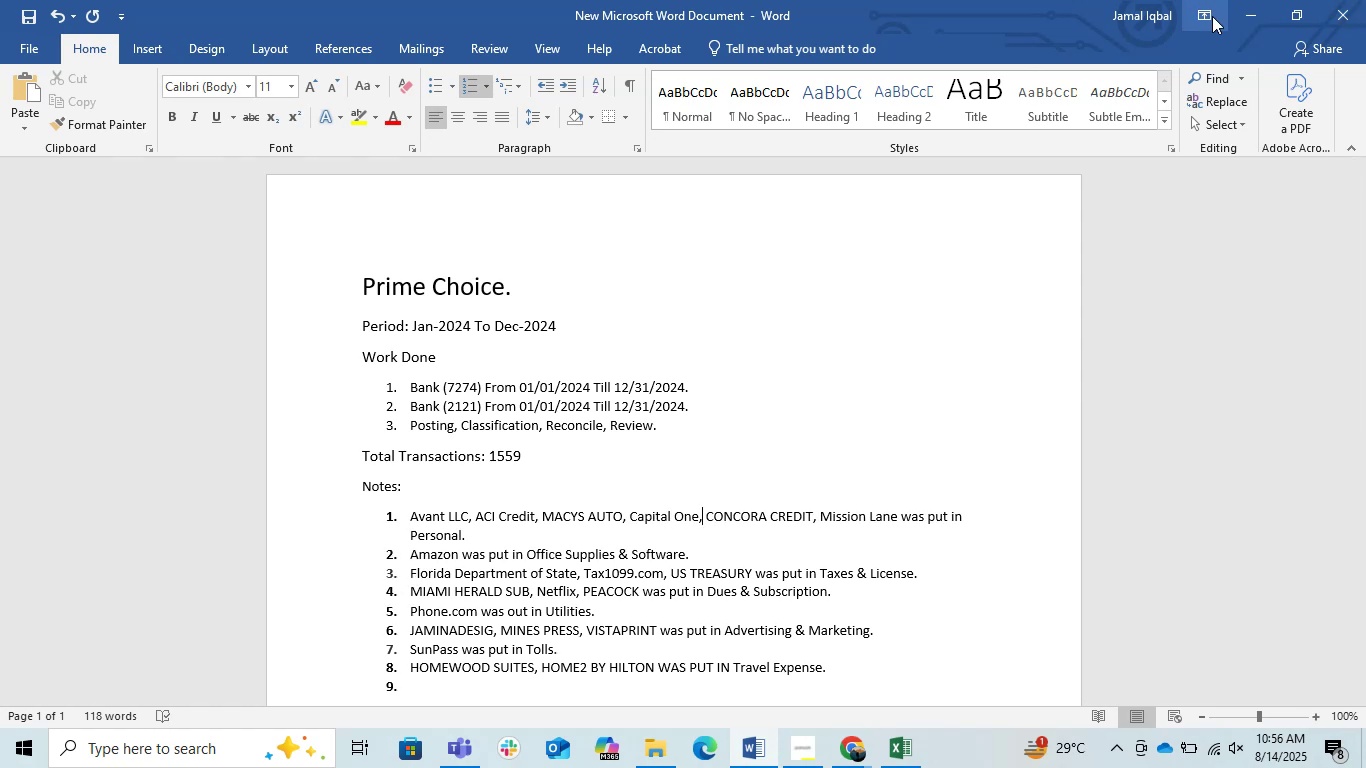 
left_click([1262, 0])
 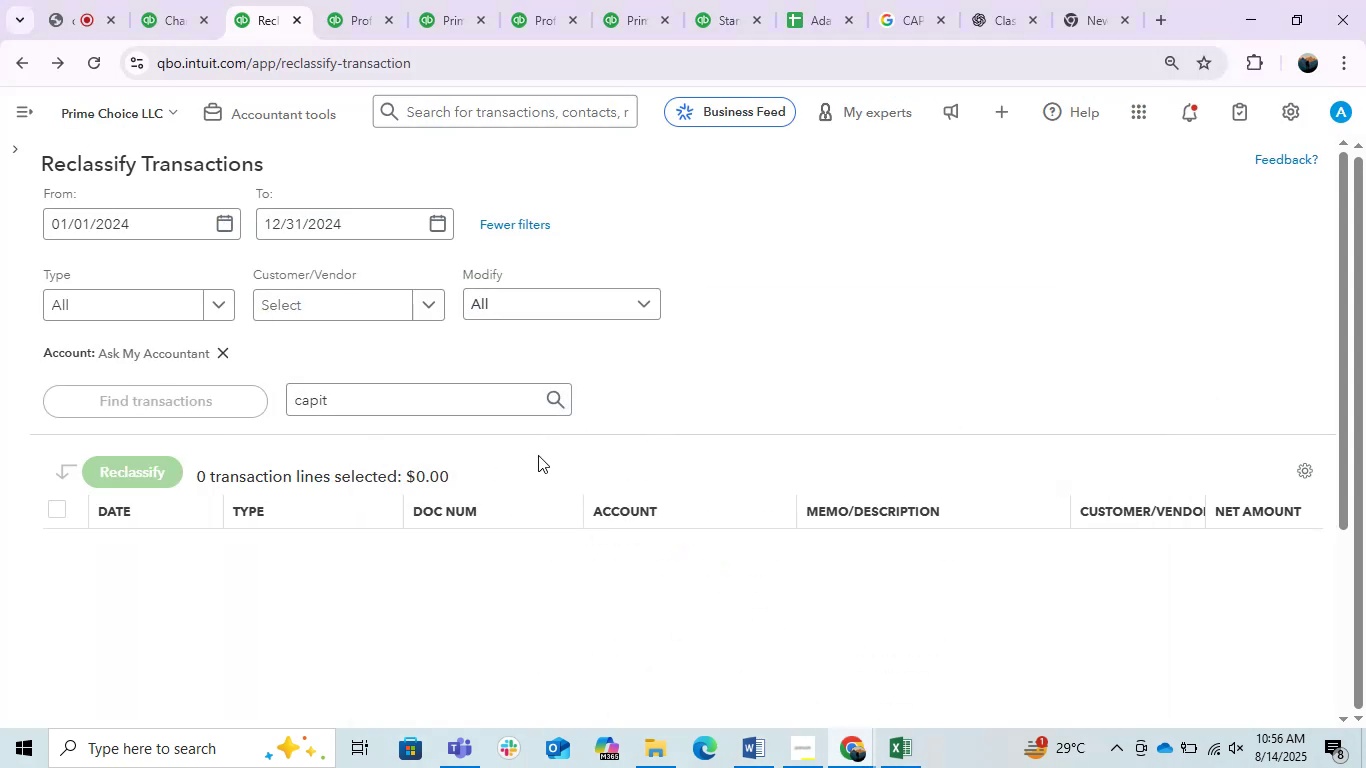 
left_click_drag(start_coordinate=[388, 404], to_coordinate=[41, 399])
 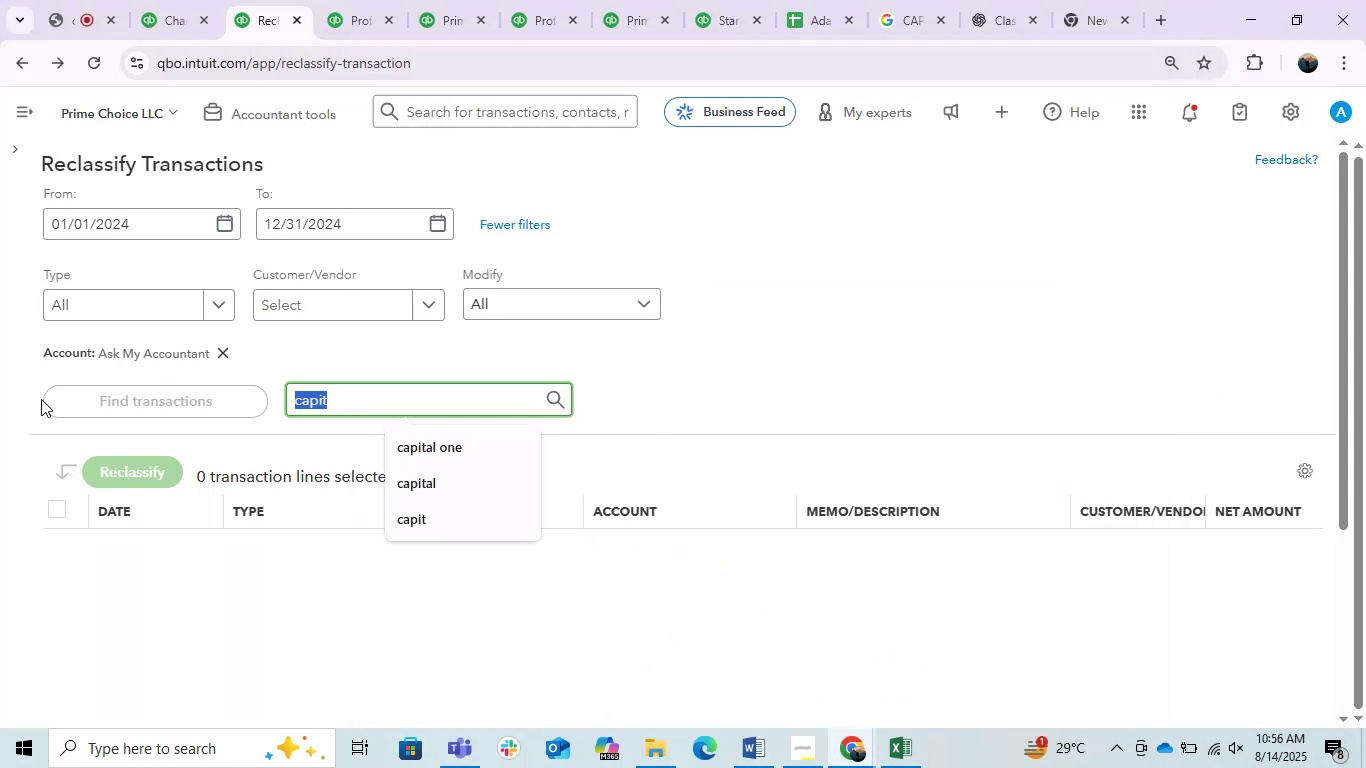 
key(Backspace)
 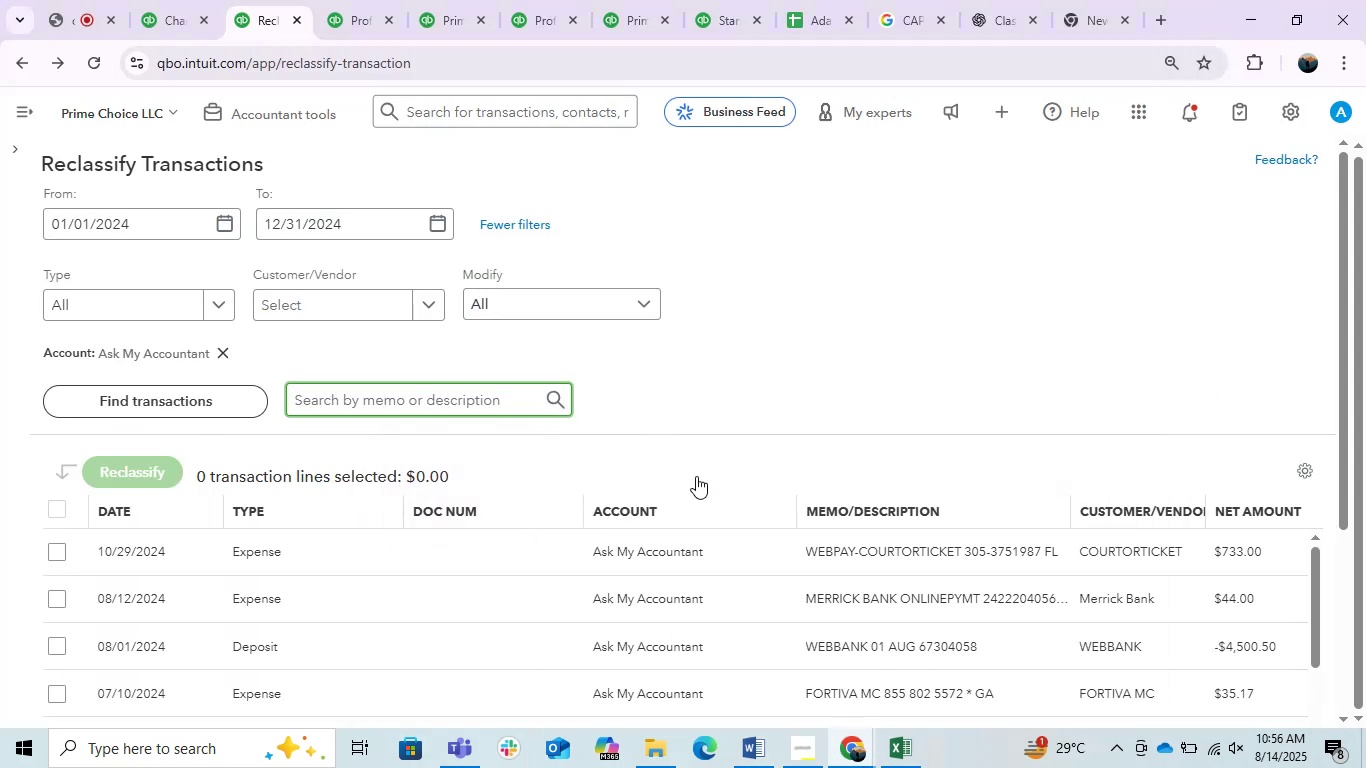 
left_click([877, 247])
 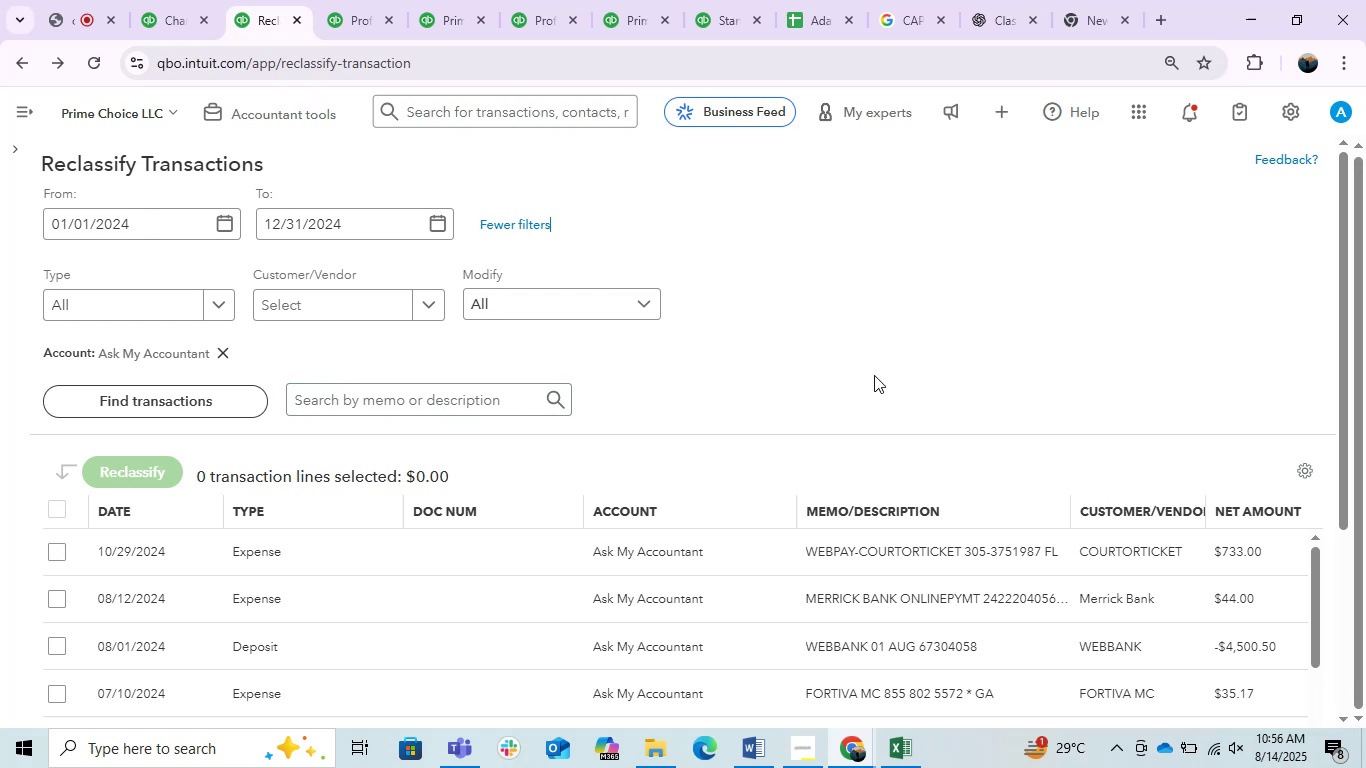 
scroll: coordinate [874, 375], scroll_direction: down, amount: 2.0
 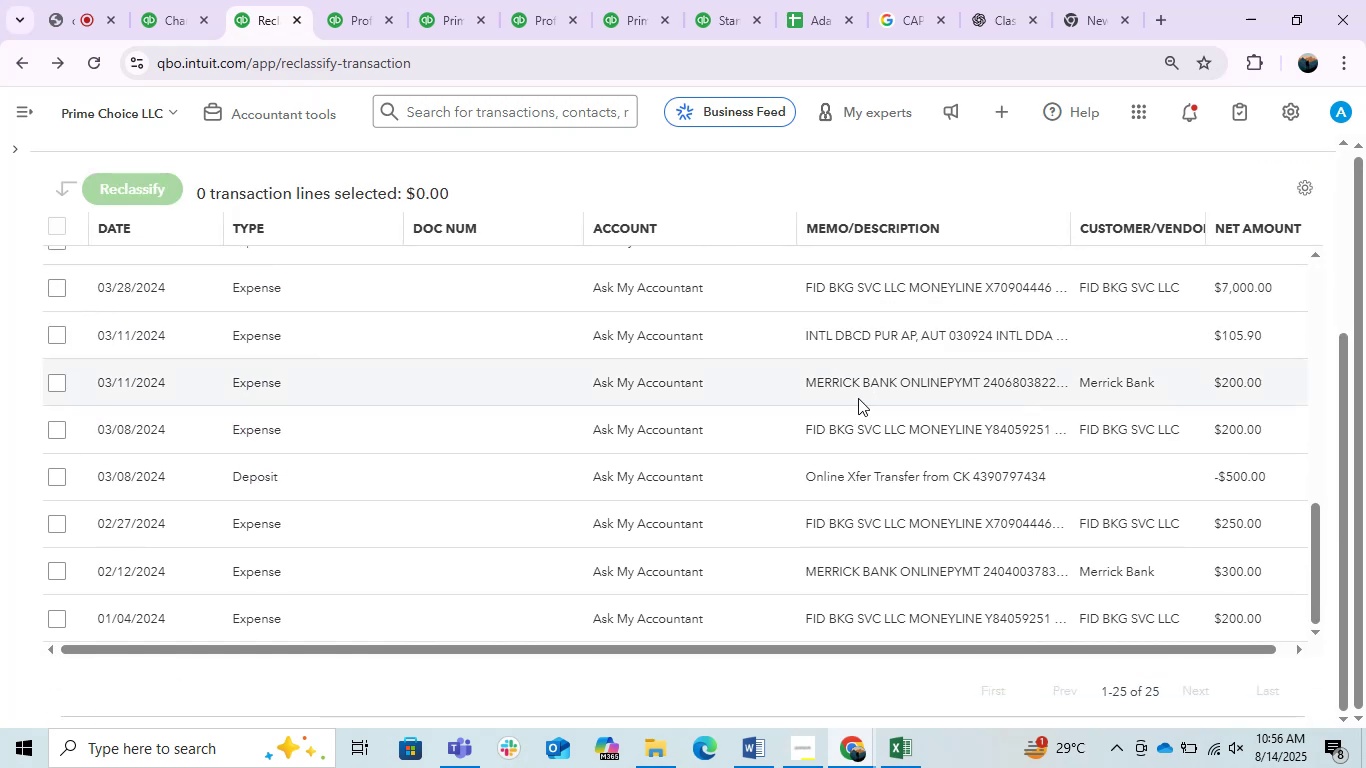 
wait(11.38)
 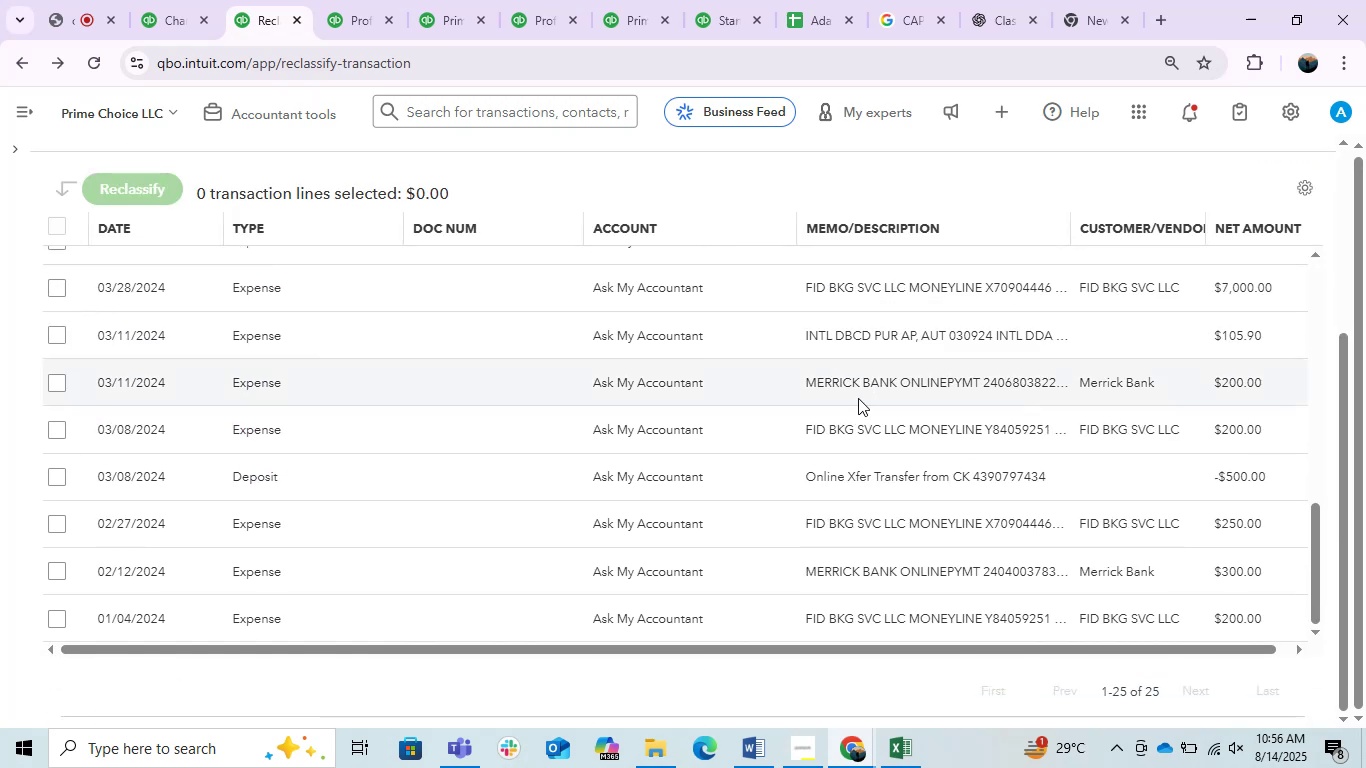 
scroll: coordinate [693, 456], scroll_direction: up, amount: 10.0
 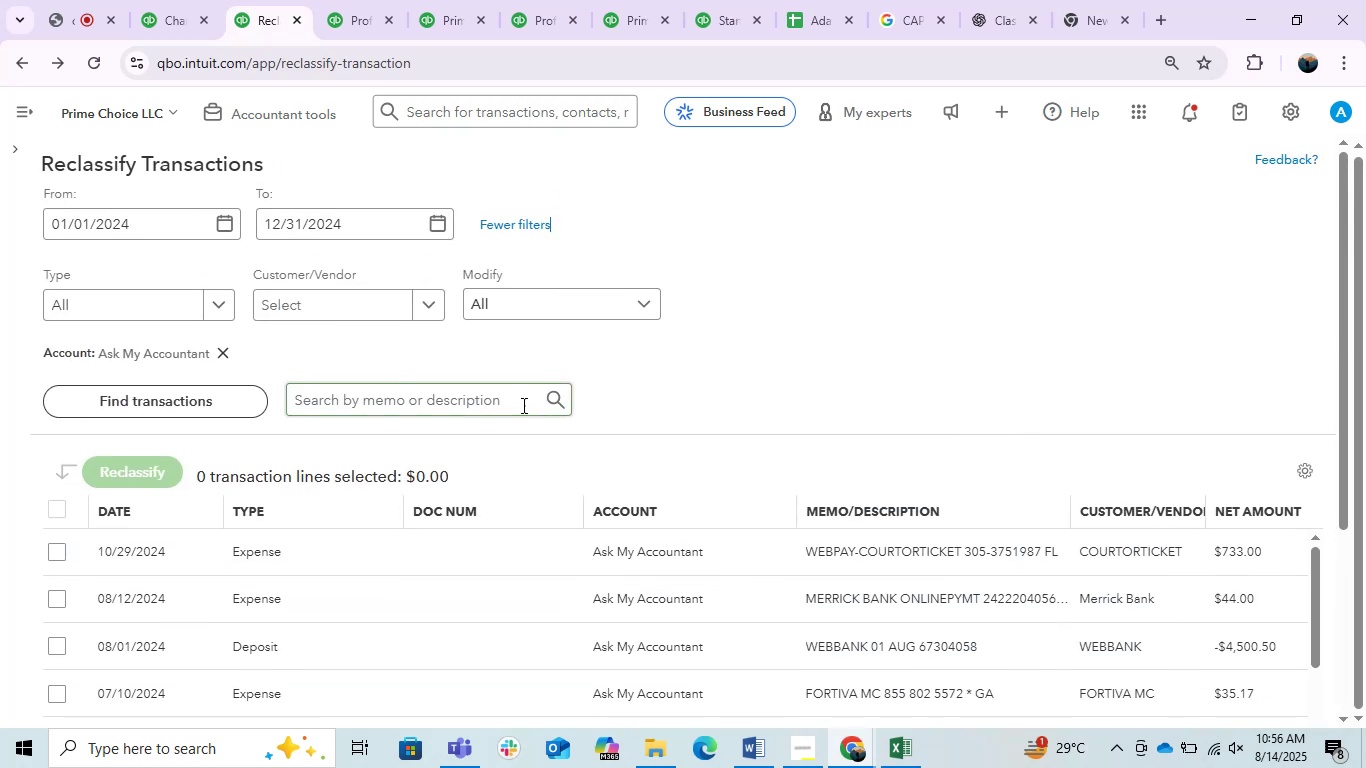 
left_click([447, 390])
 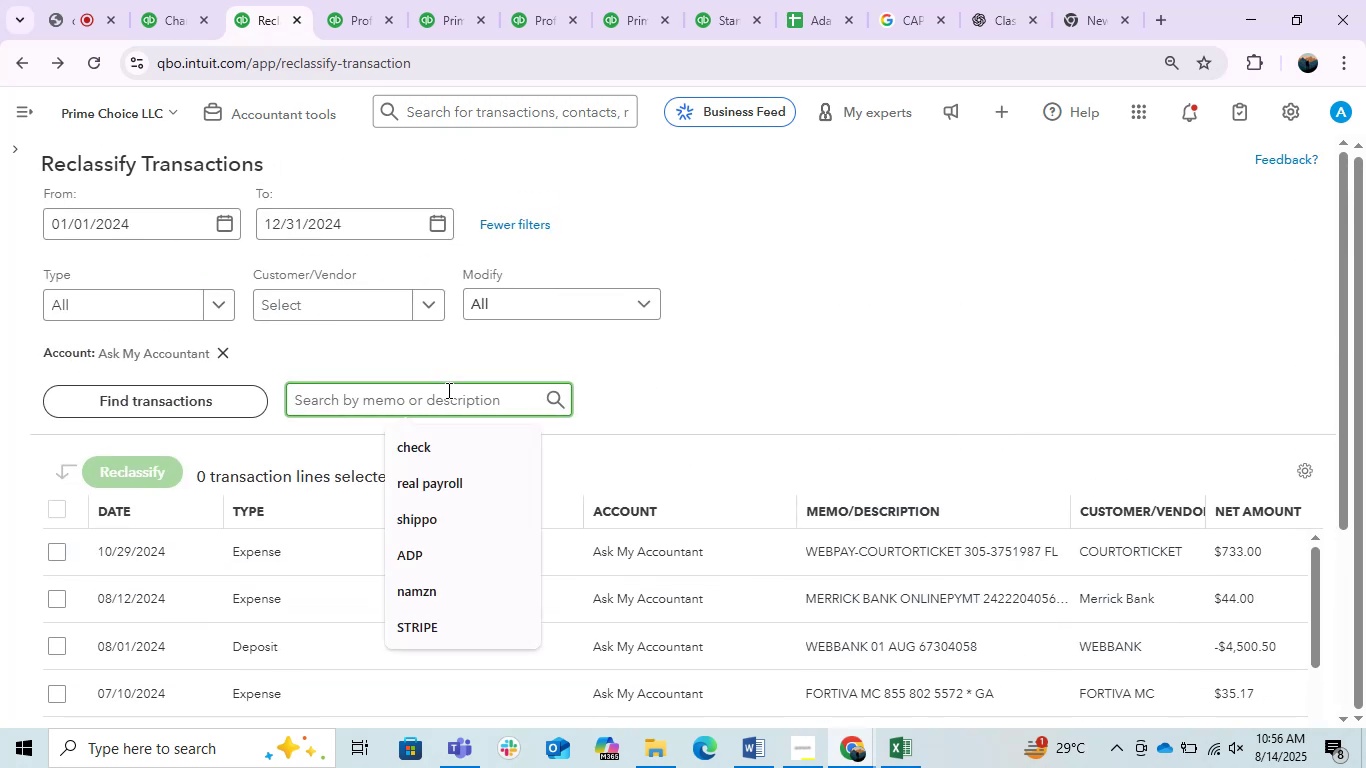 
type(merri)
 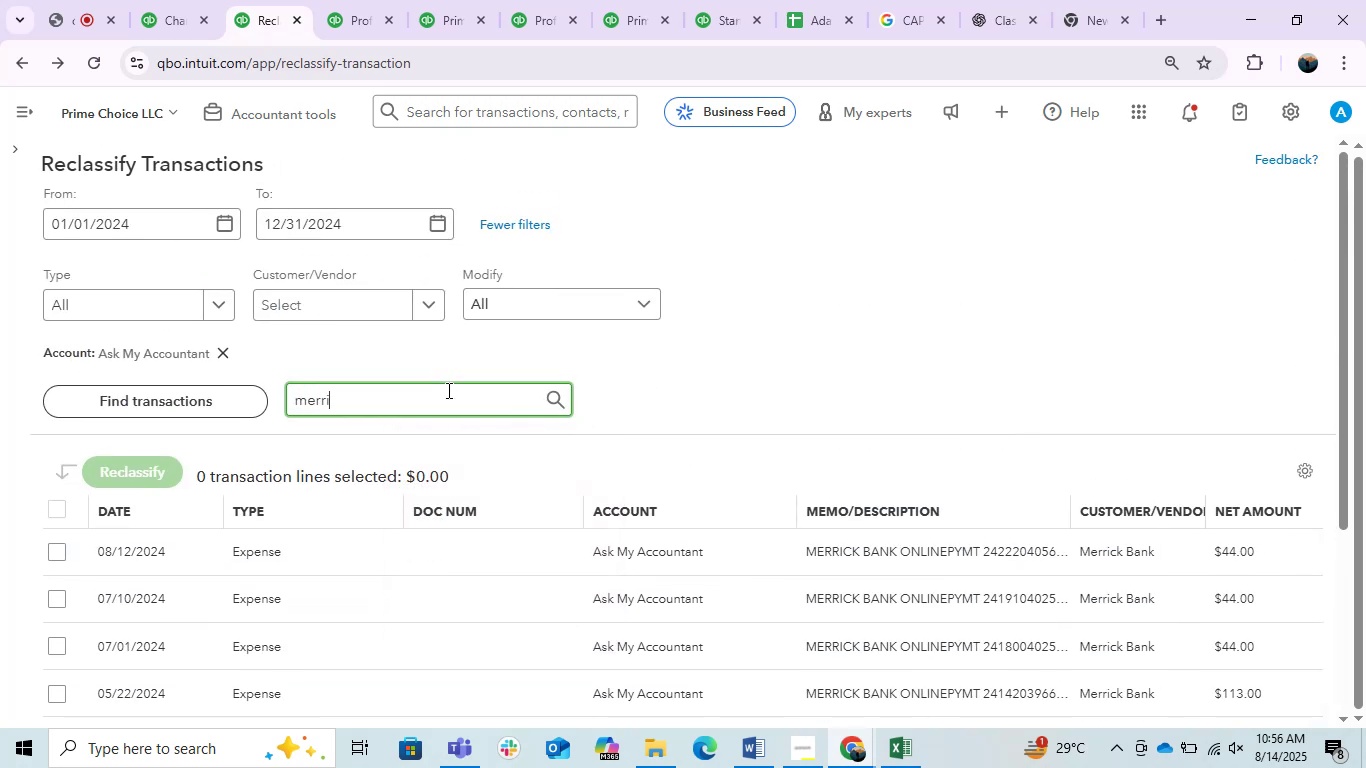 
key(Enter)
 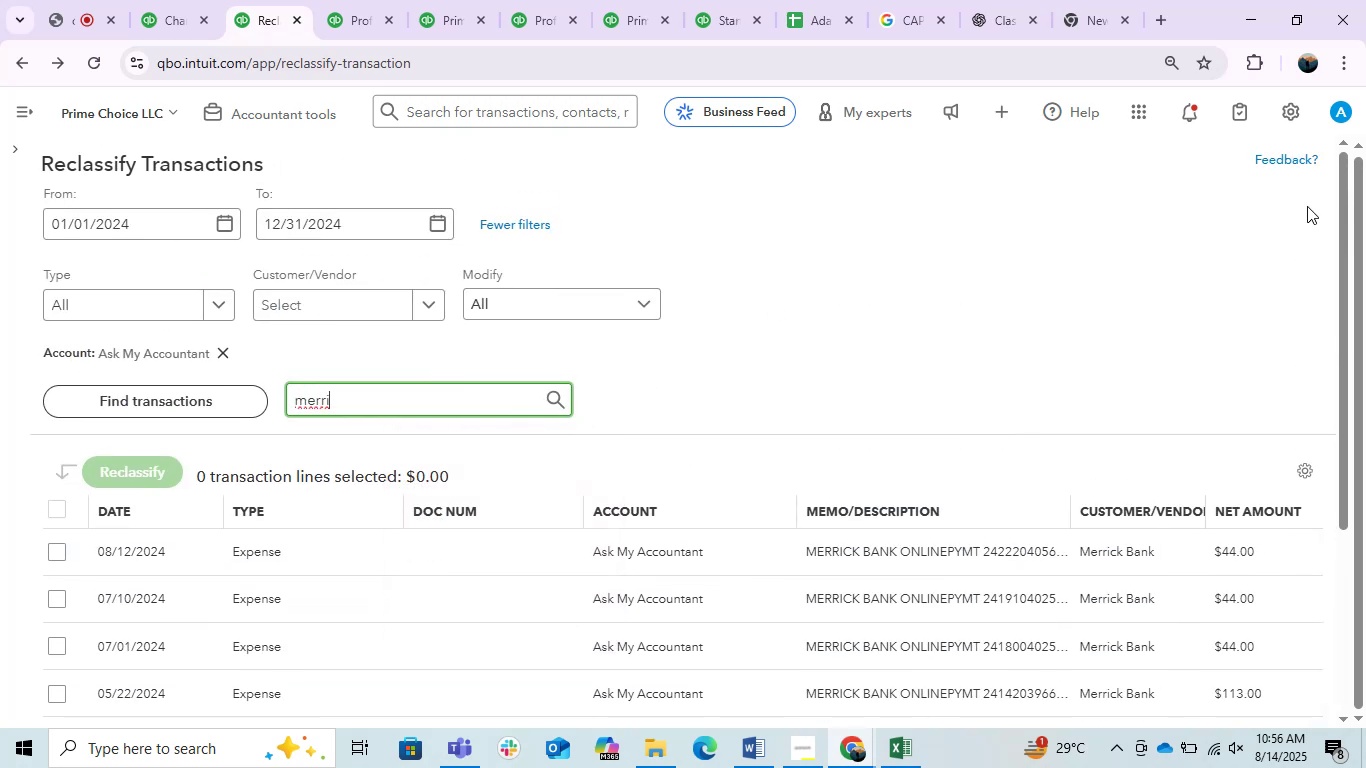 
scroll: coordinate [1307, 206], scroll_direction: down, amount: 3.0
 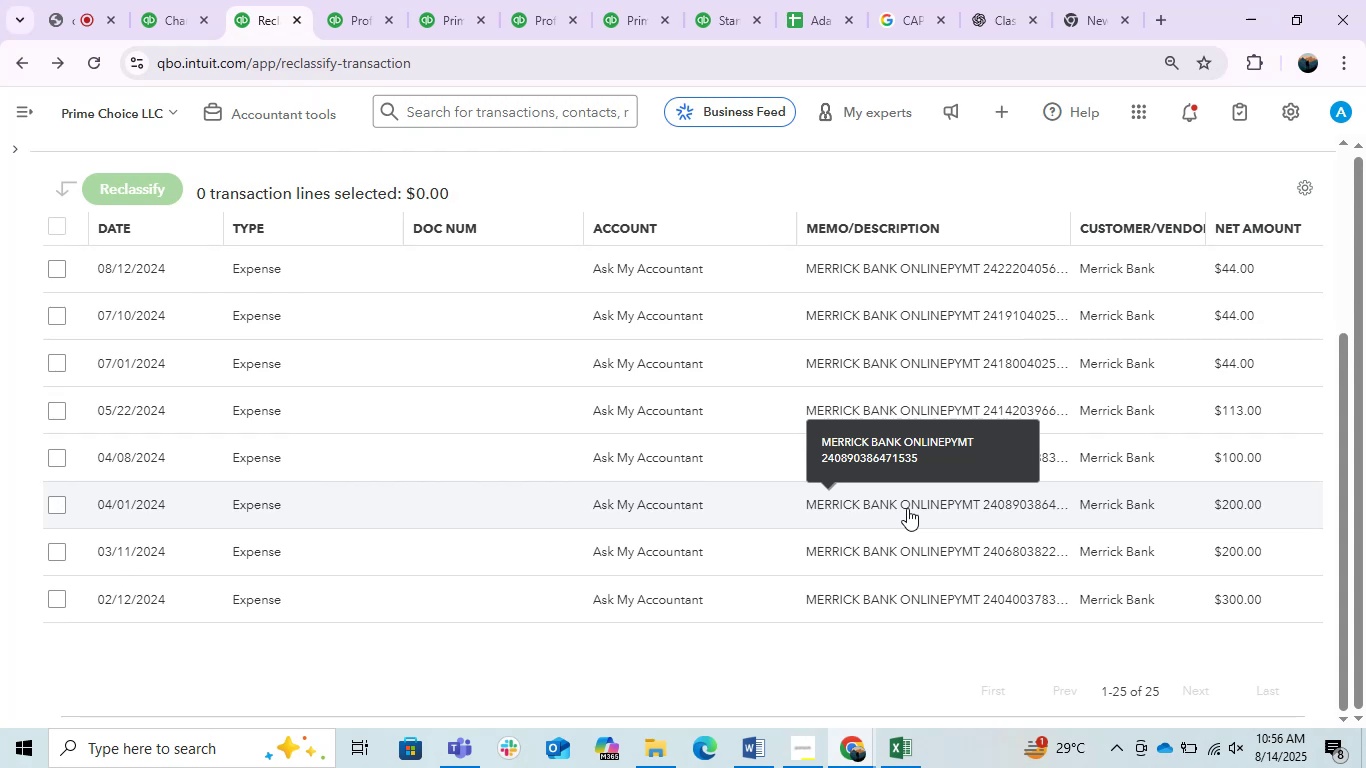 
wait(6.54)
 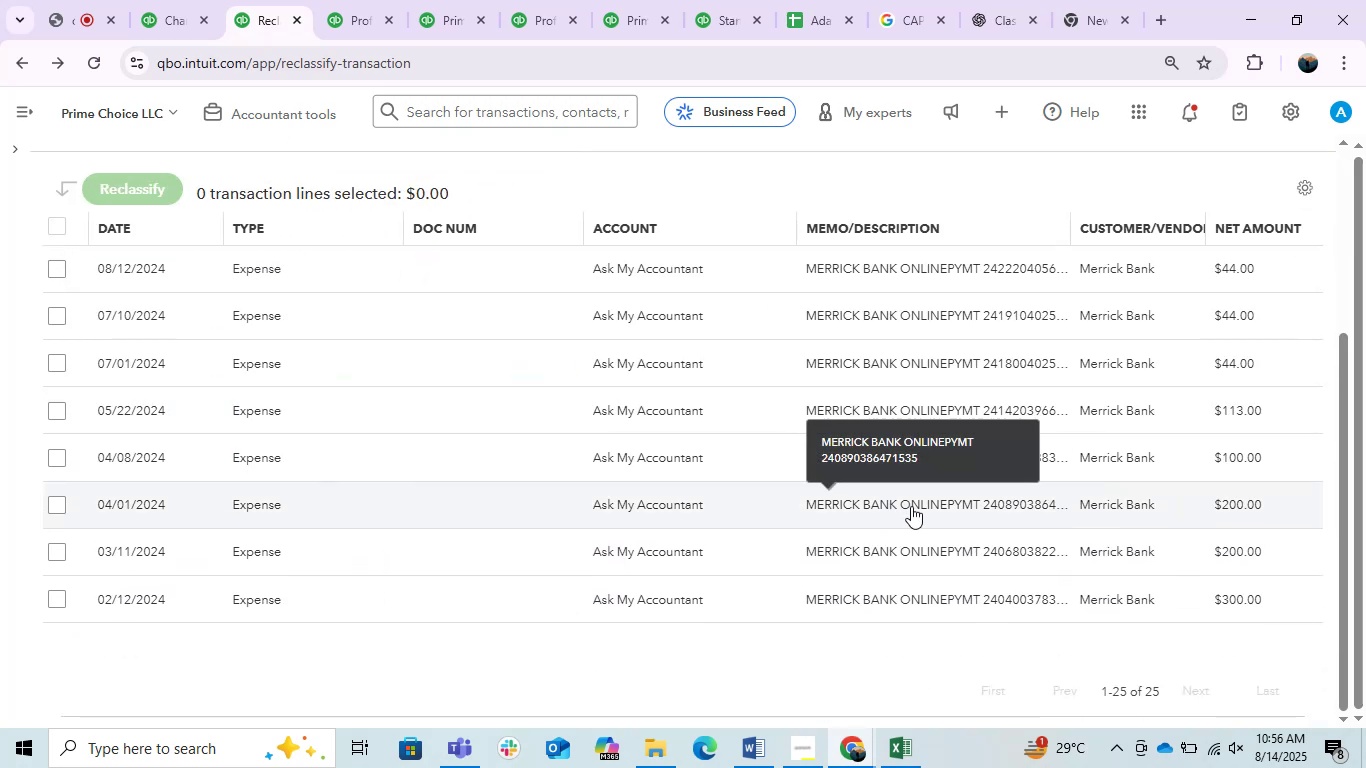 
scroll: coordinate [228, 496], scroll_direction: up, amount: 3.0
 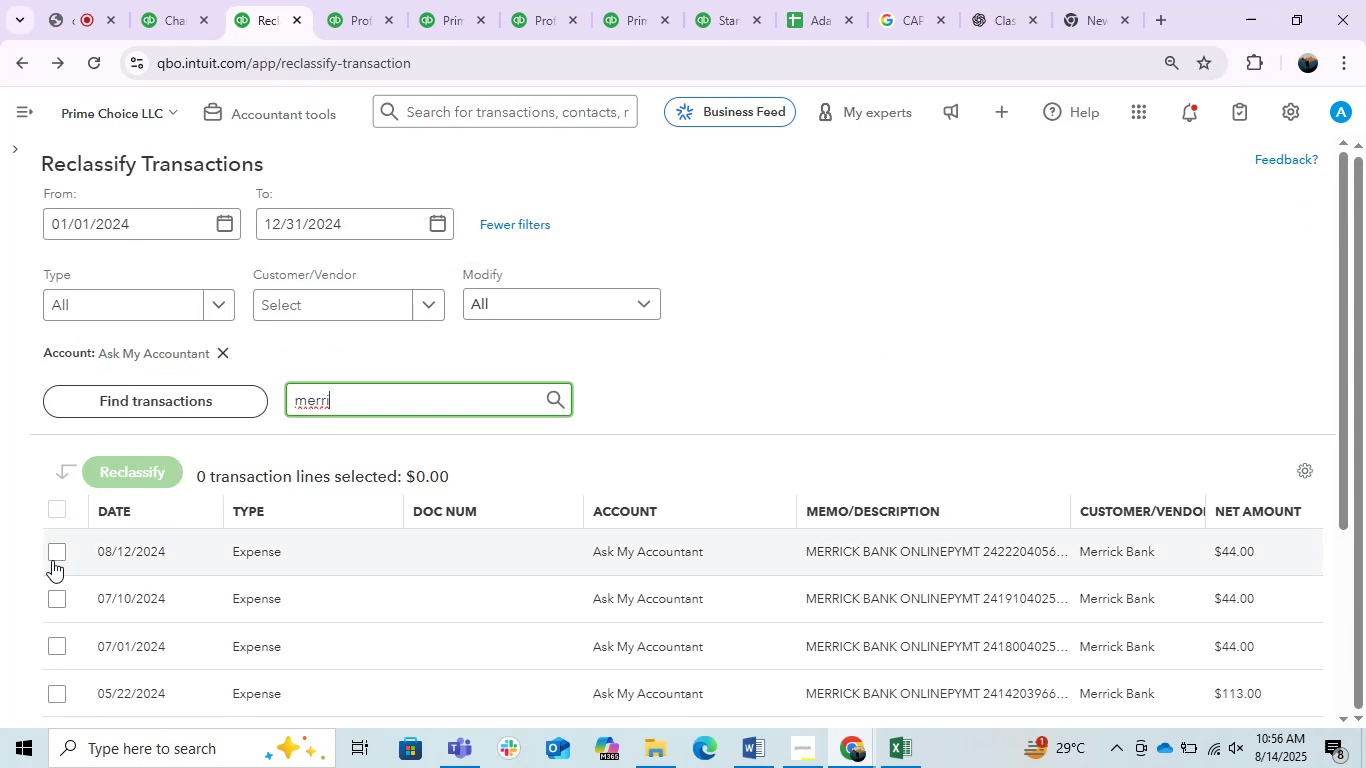 
left_click([47, 554])
 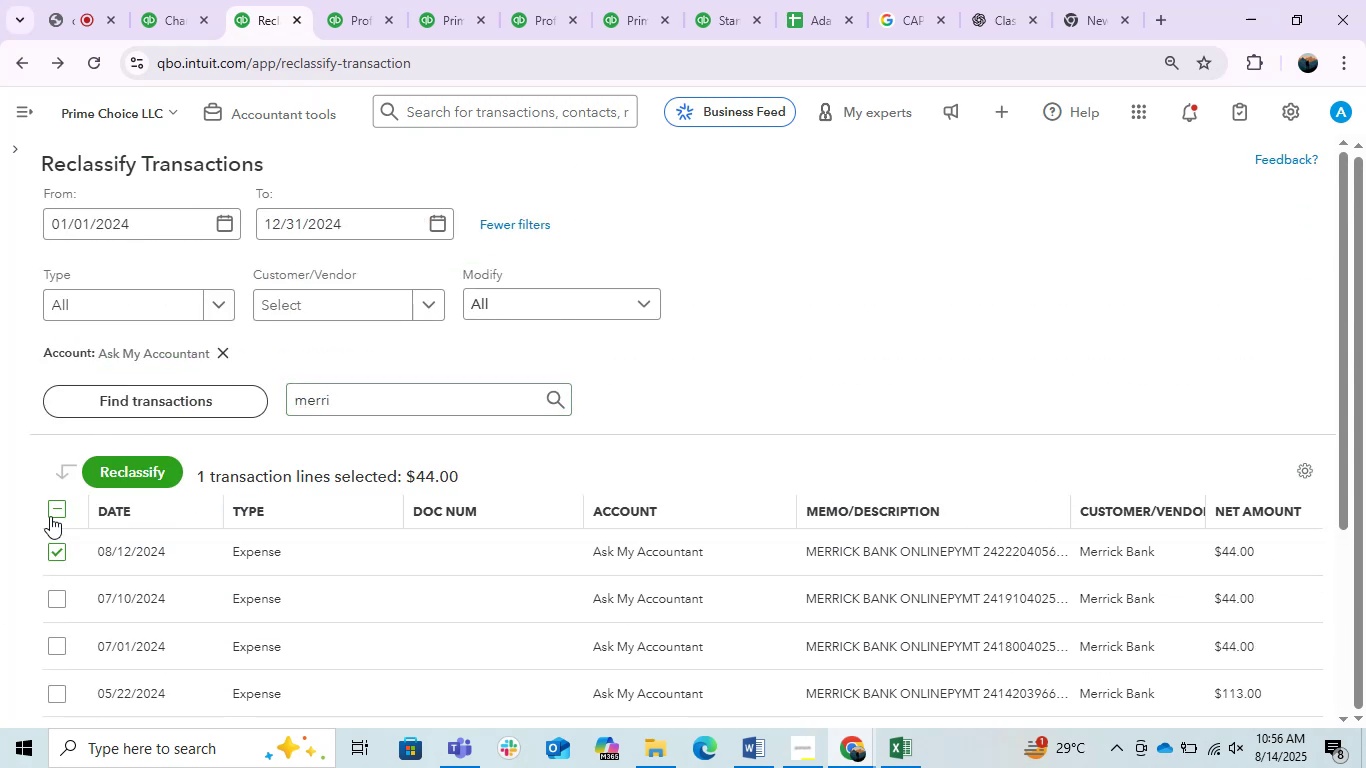 
left_click([50, 516])
 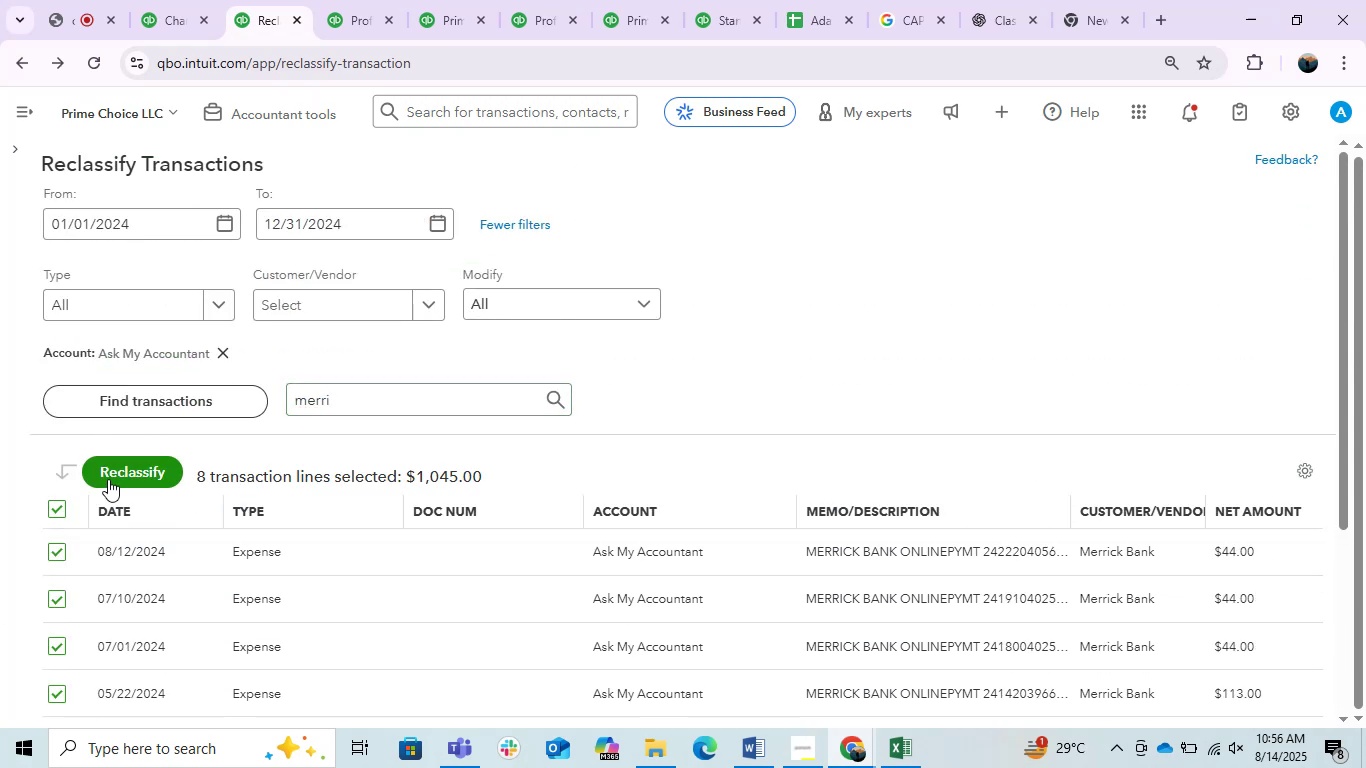 
left_click([115, 469])
 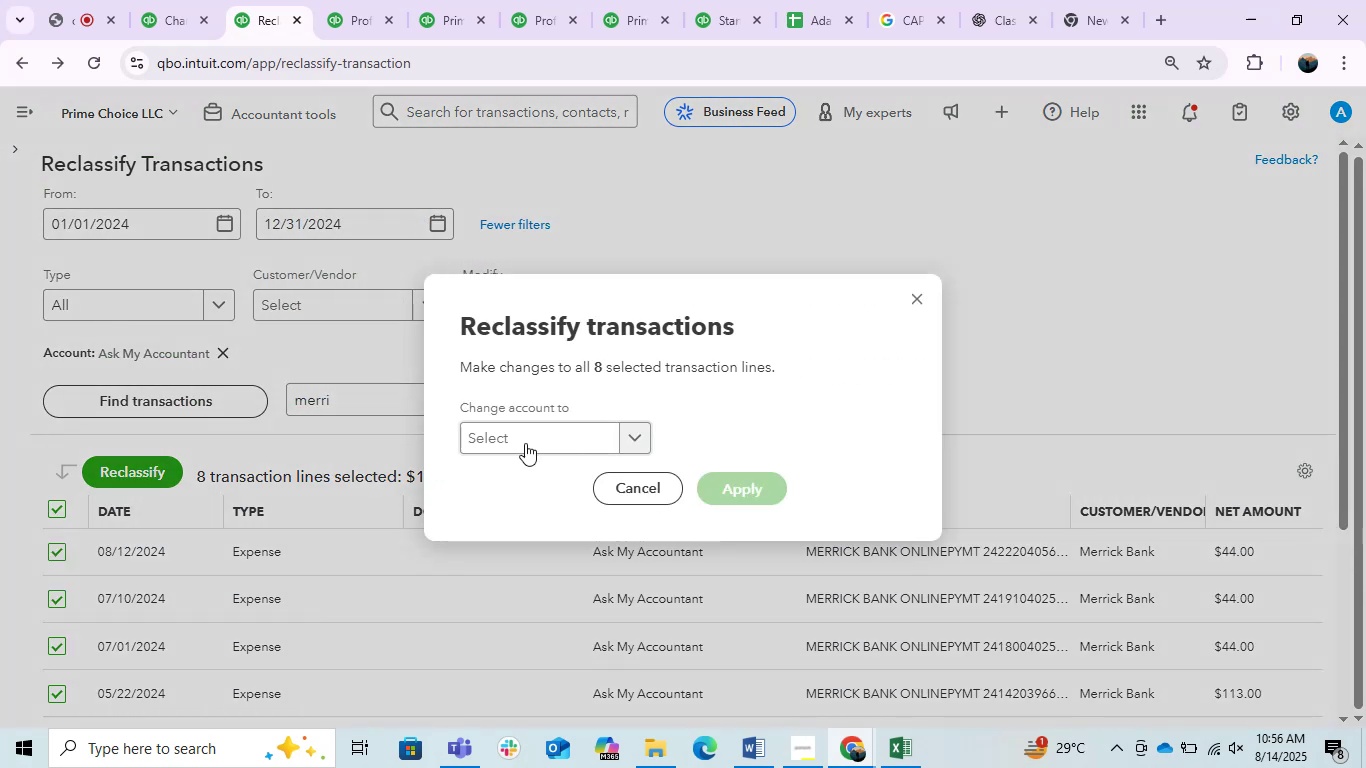 
left_click([526, 443])
 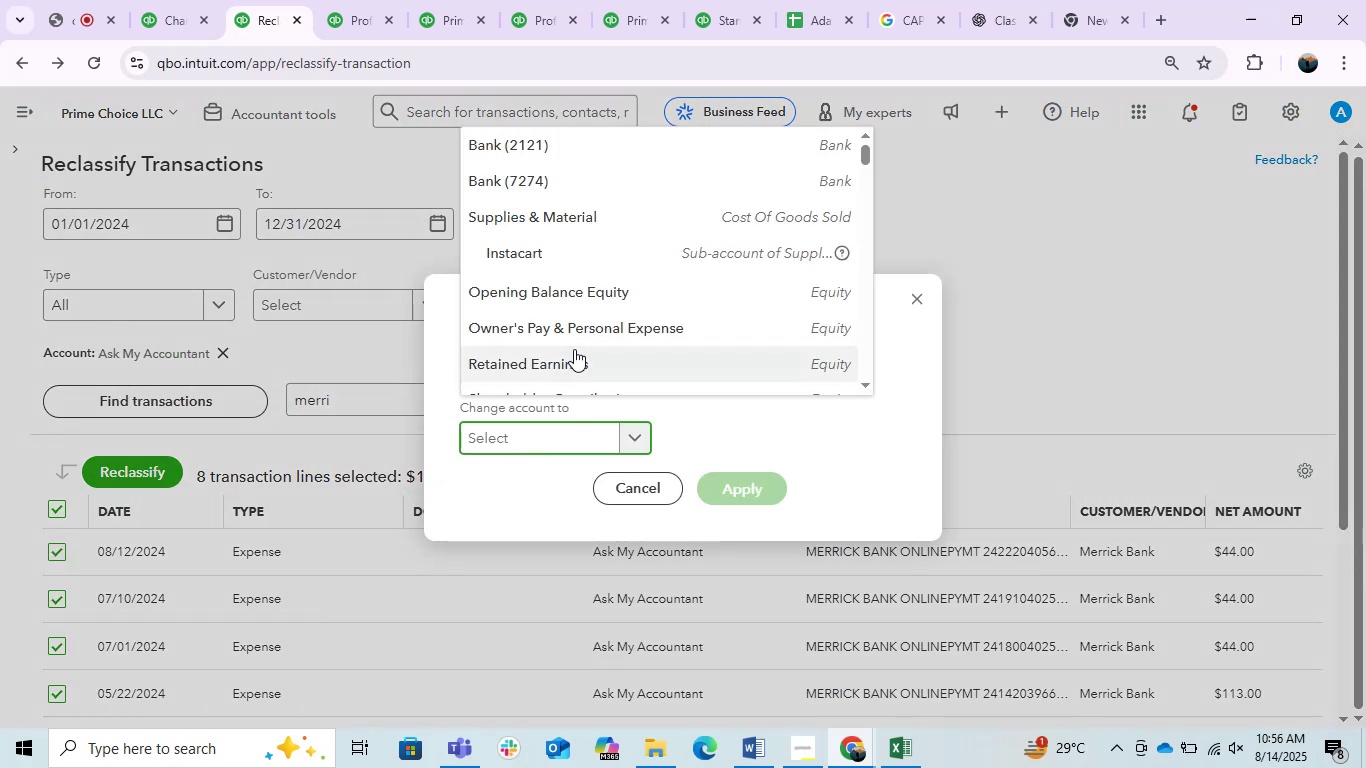 
left_click([573, 342])
 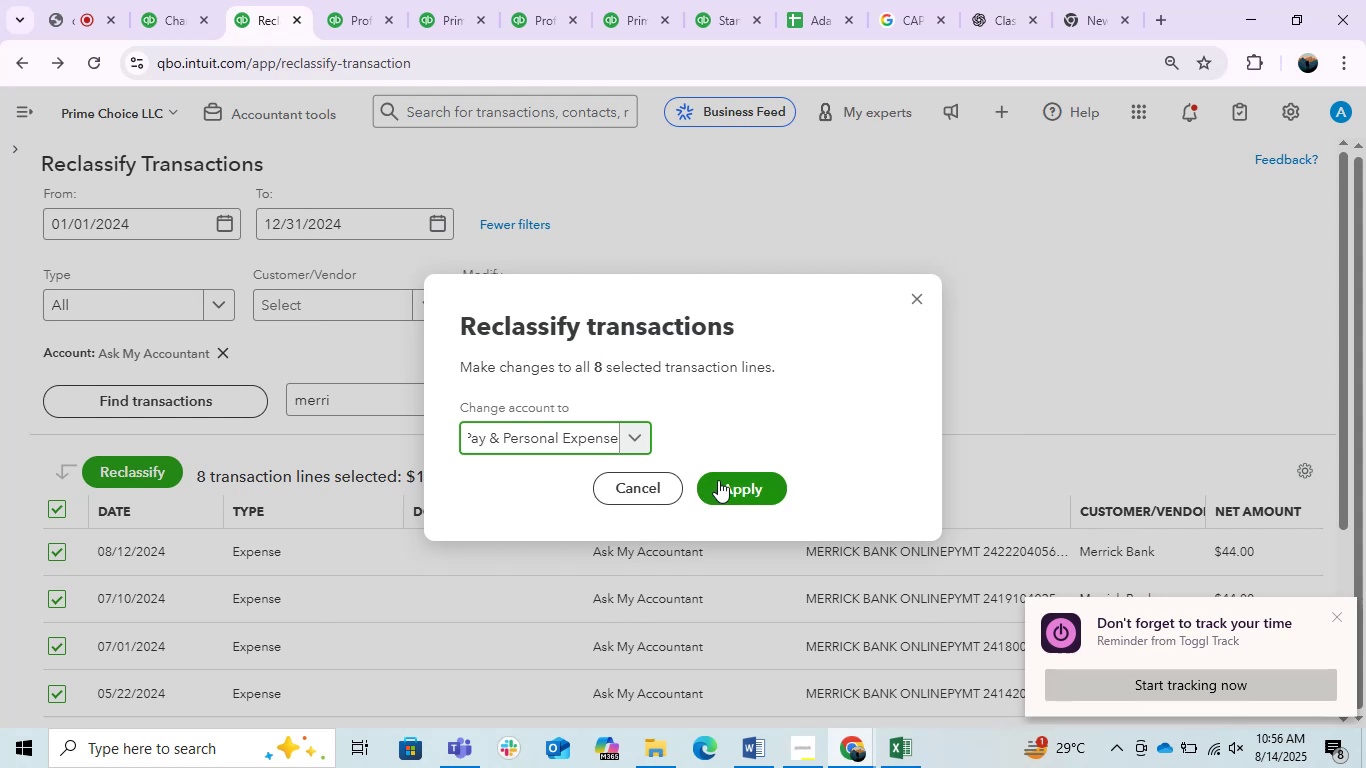 
left_click([734, 483])
 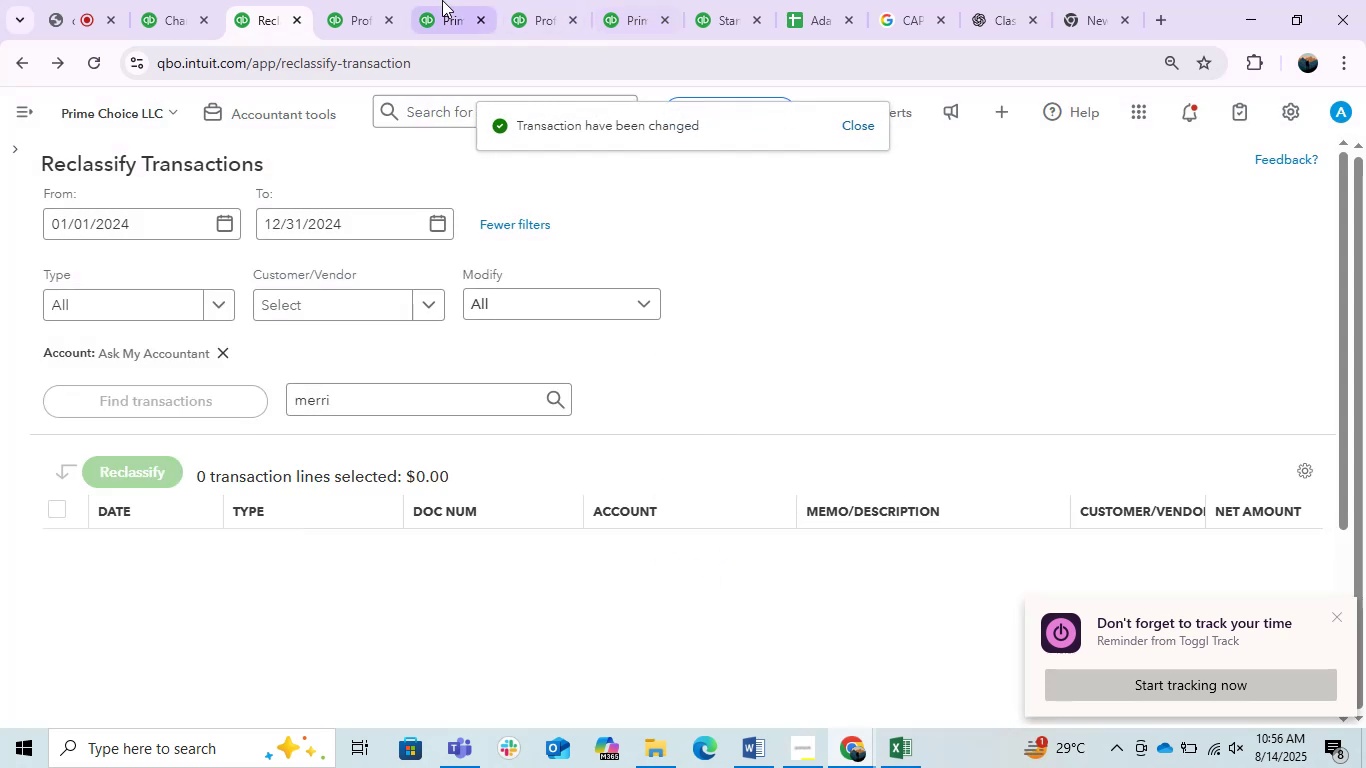 
wait(6.53)
 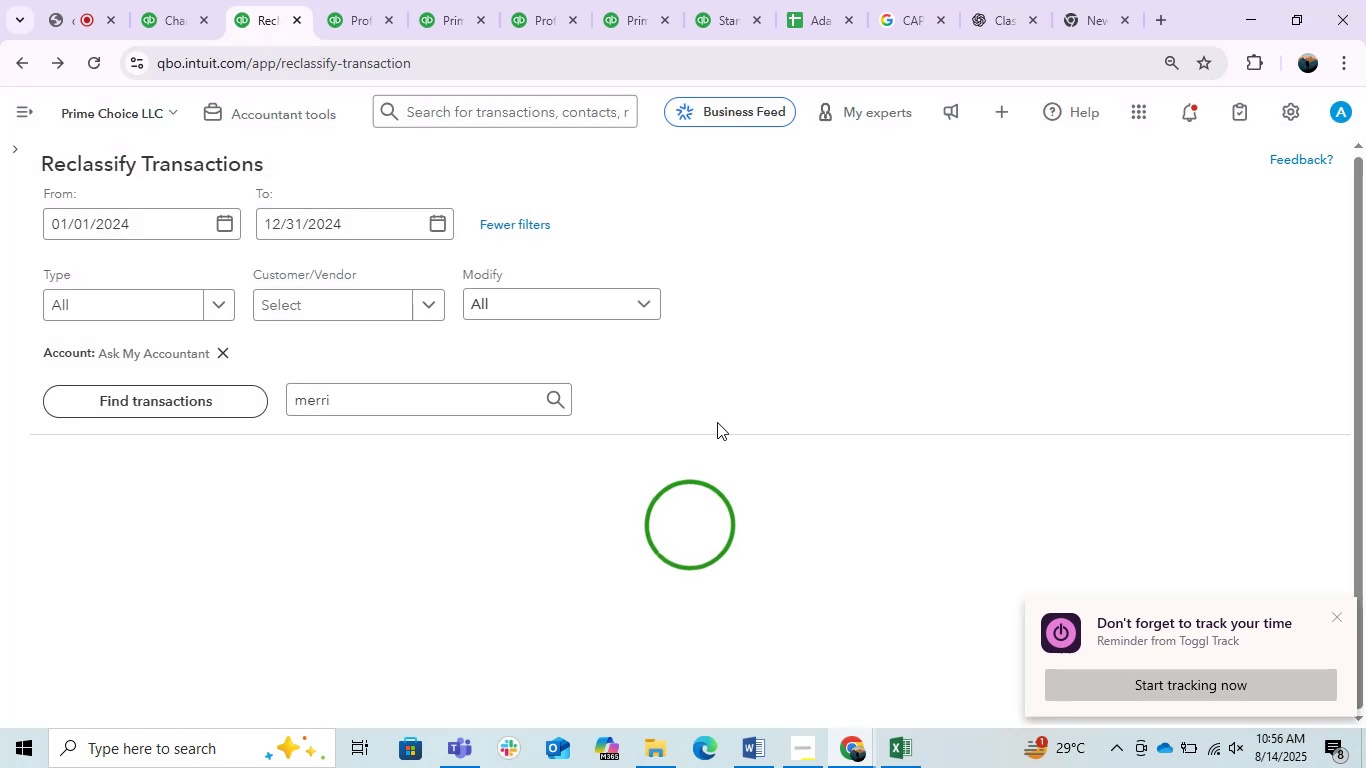 
left_click([767, 755])
 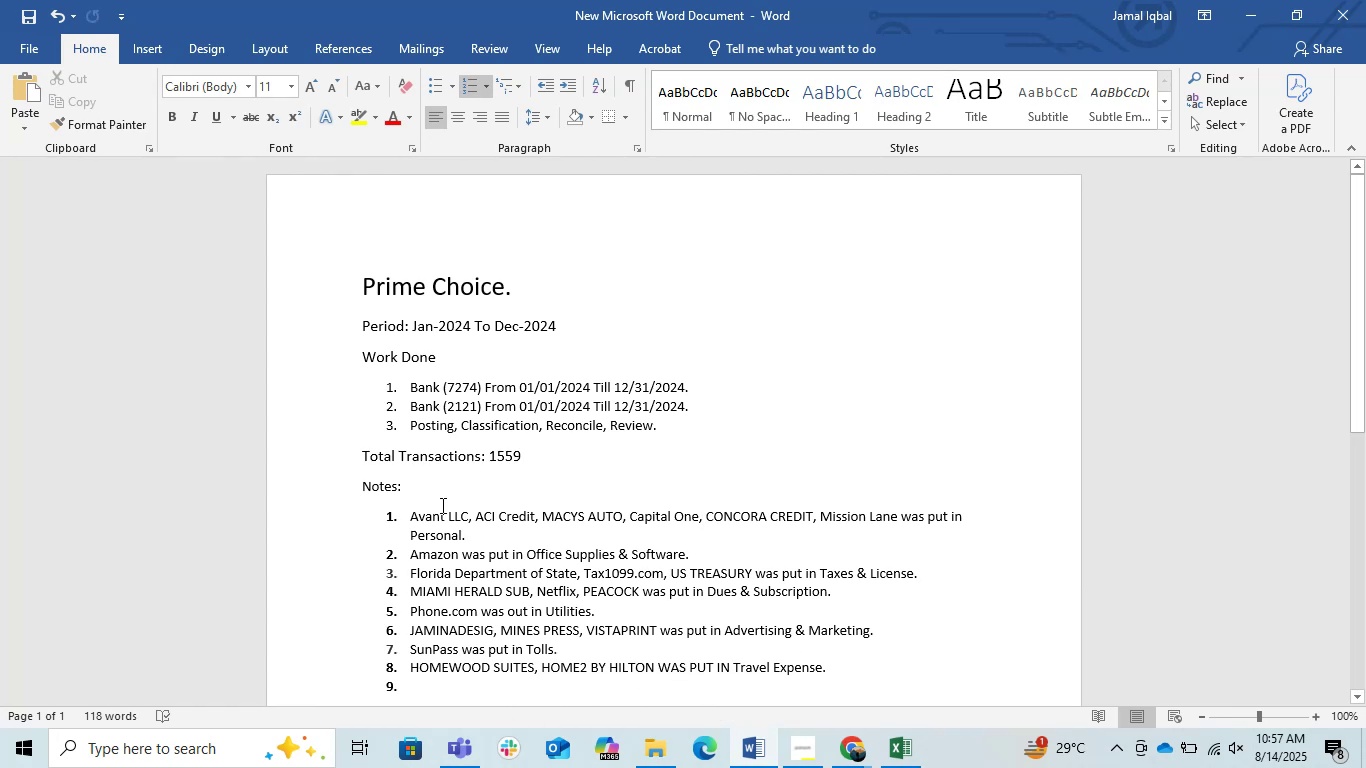 
wait(5.68)
 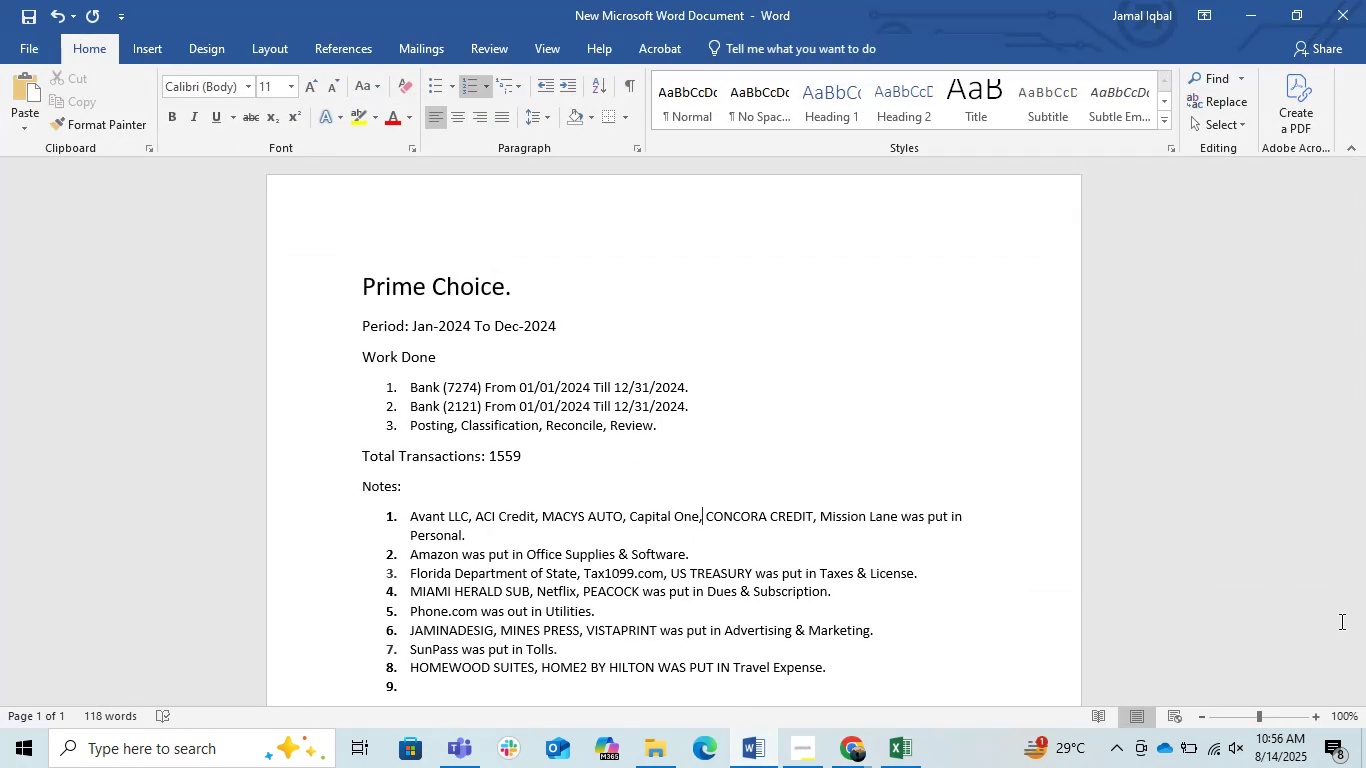 
type( Merrick Bank,)
 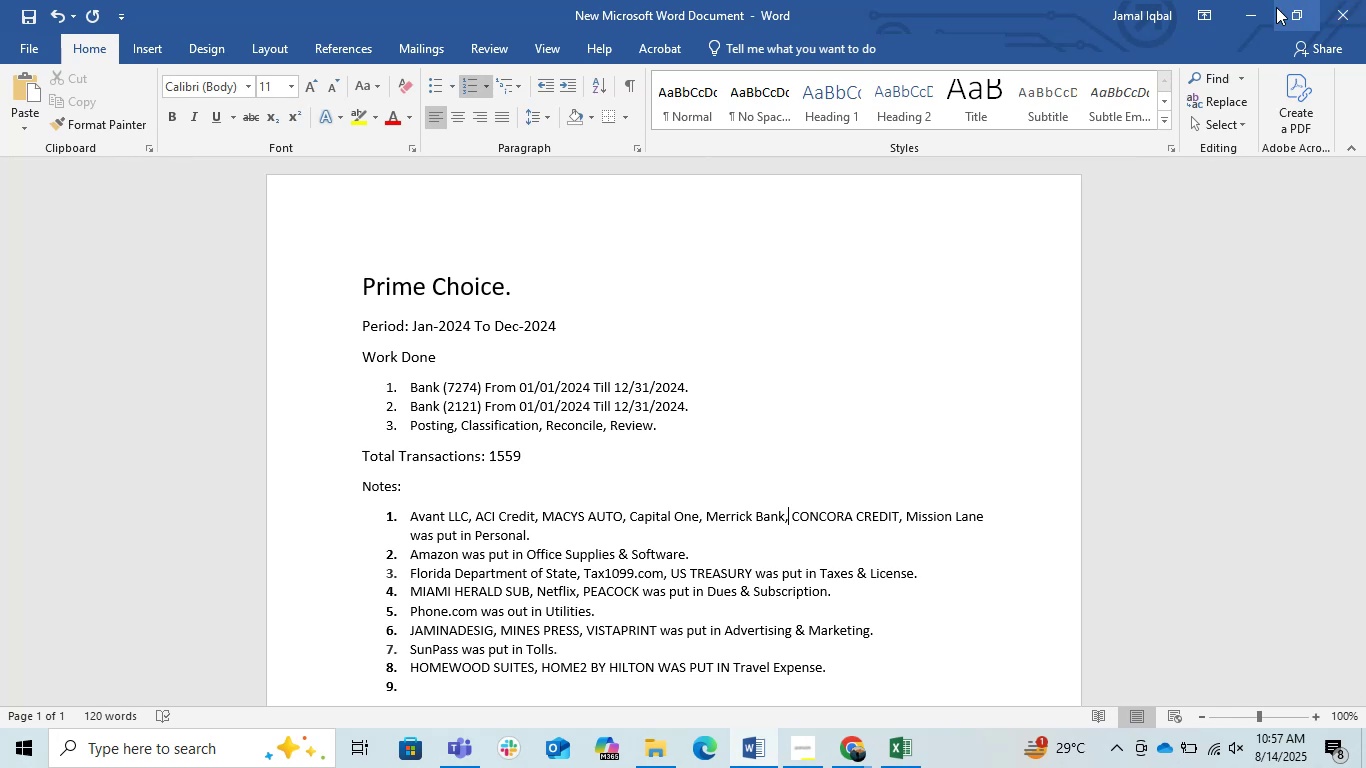 
left_click([1253, 7])
 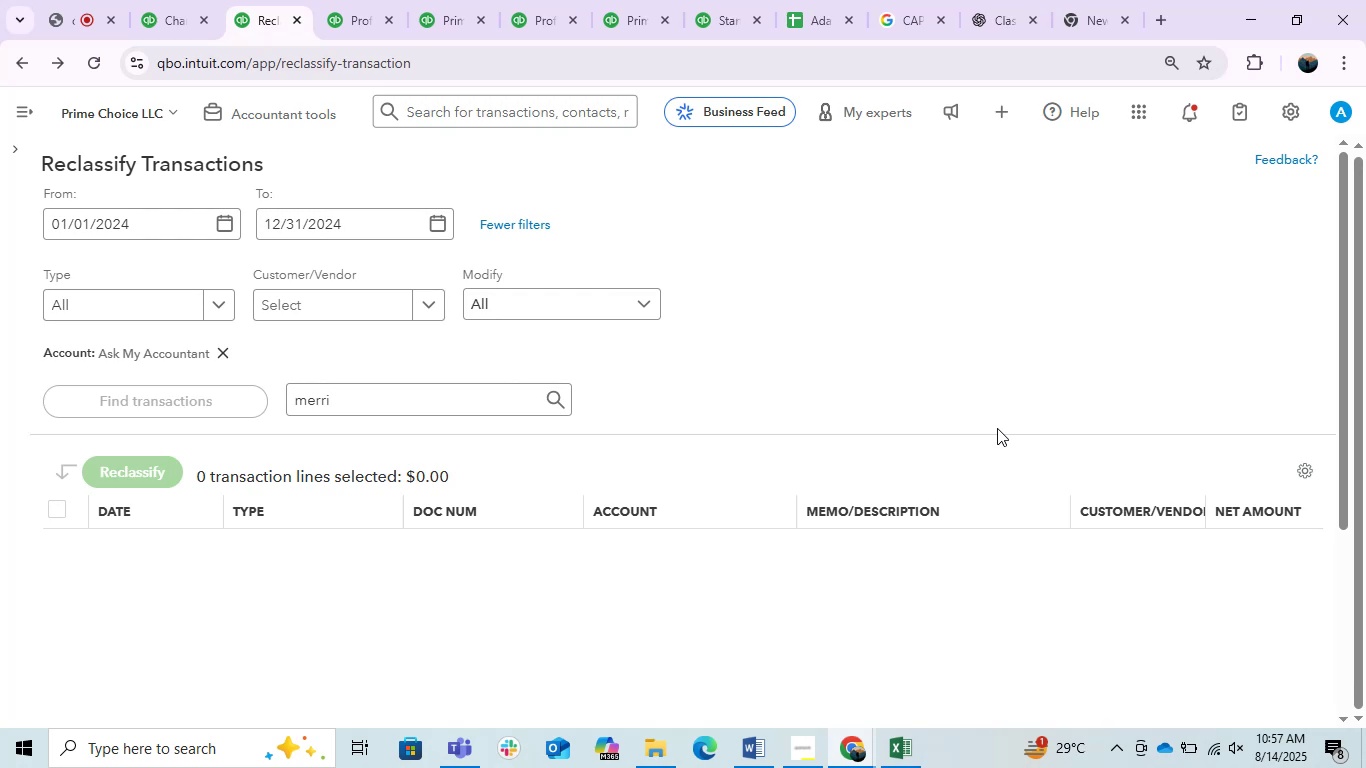 
wait(44.81)
 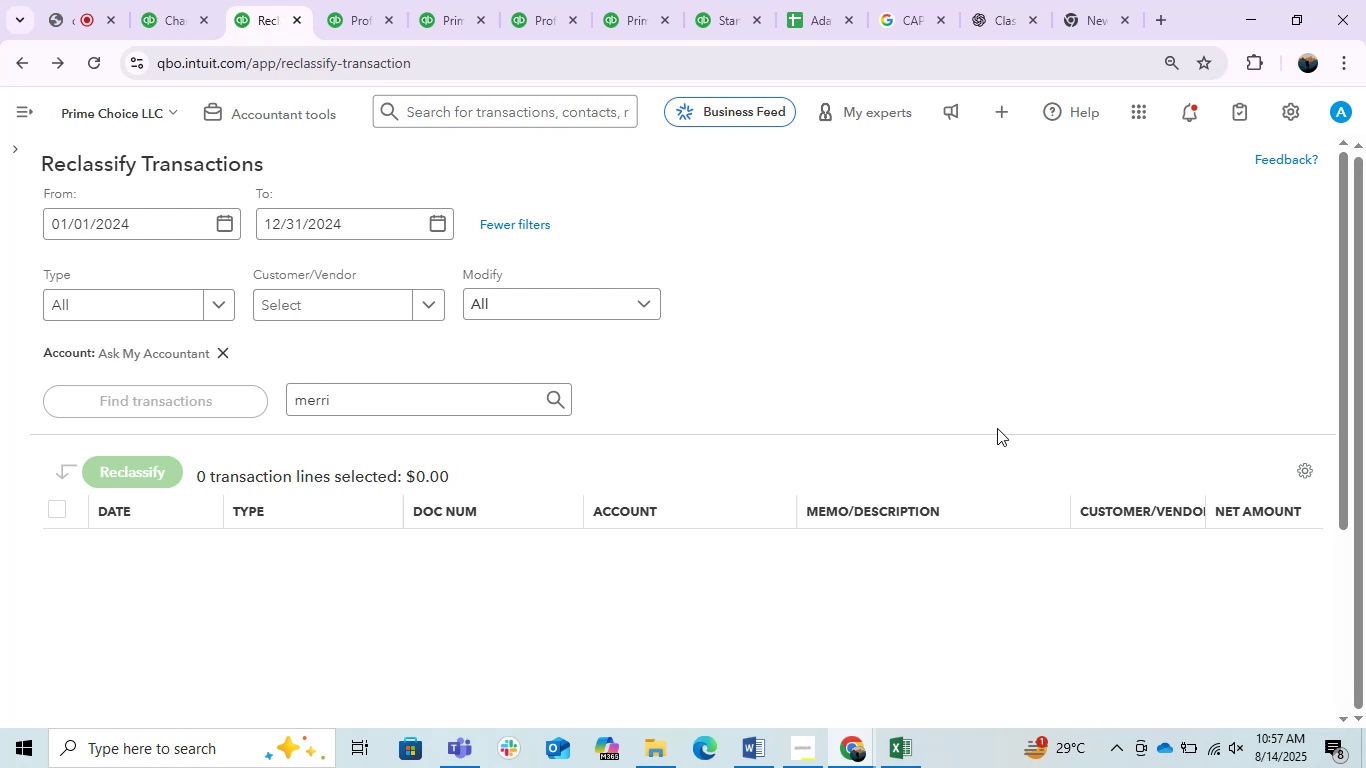 
left_click_drag(start_coordinate=[487, 397], to_coordinate=[116, 366])
 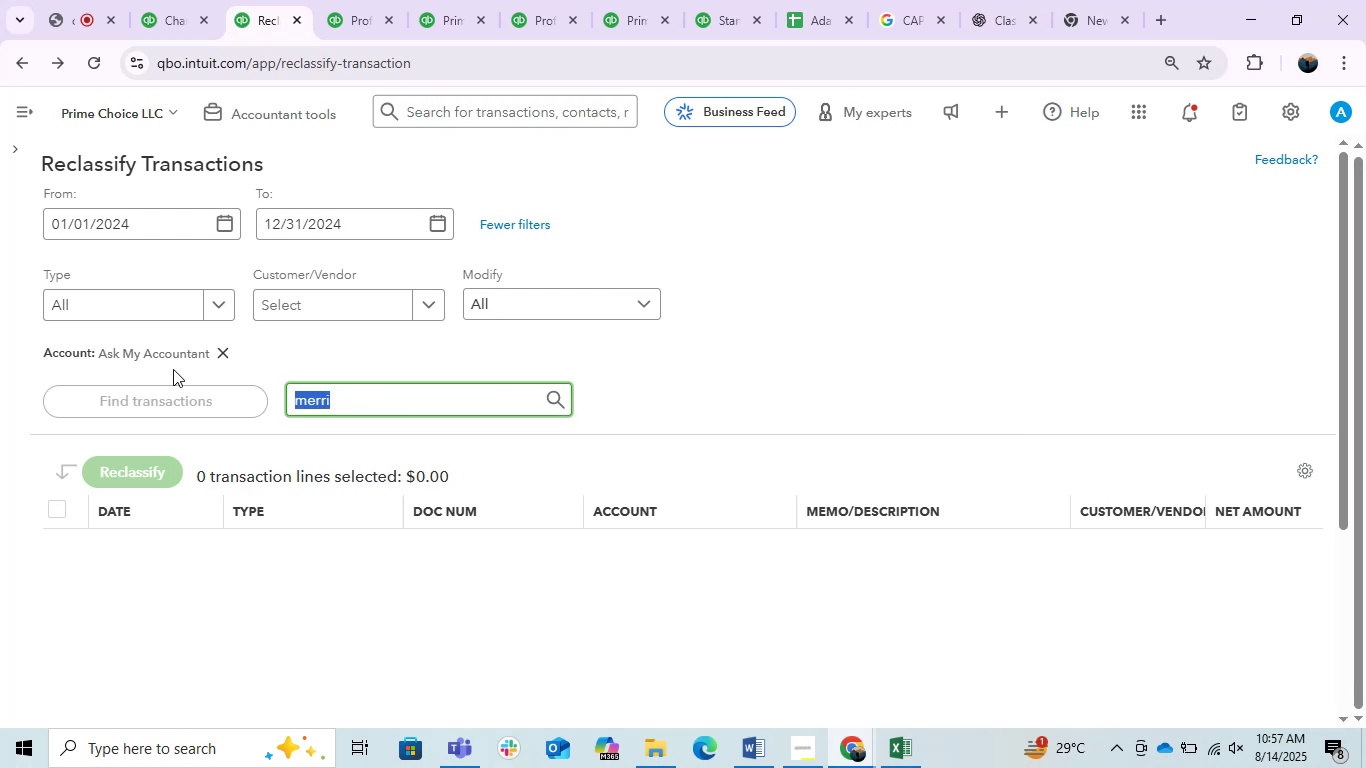 
key(Backspace)
 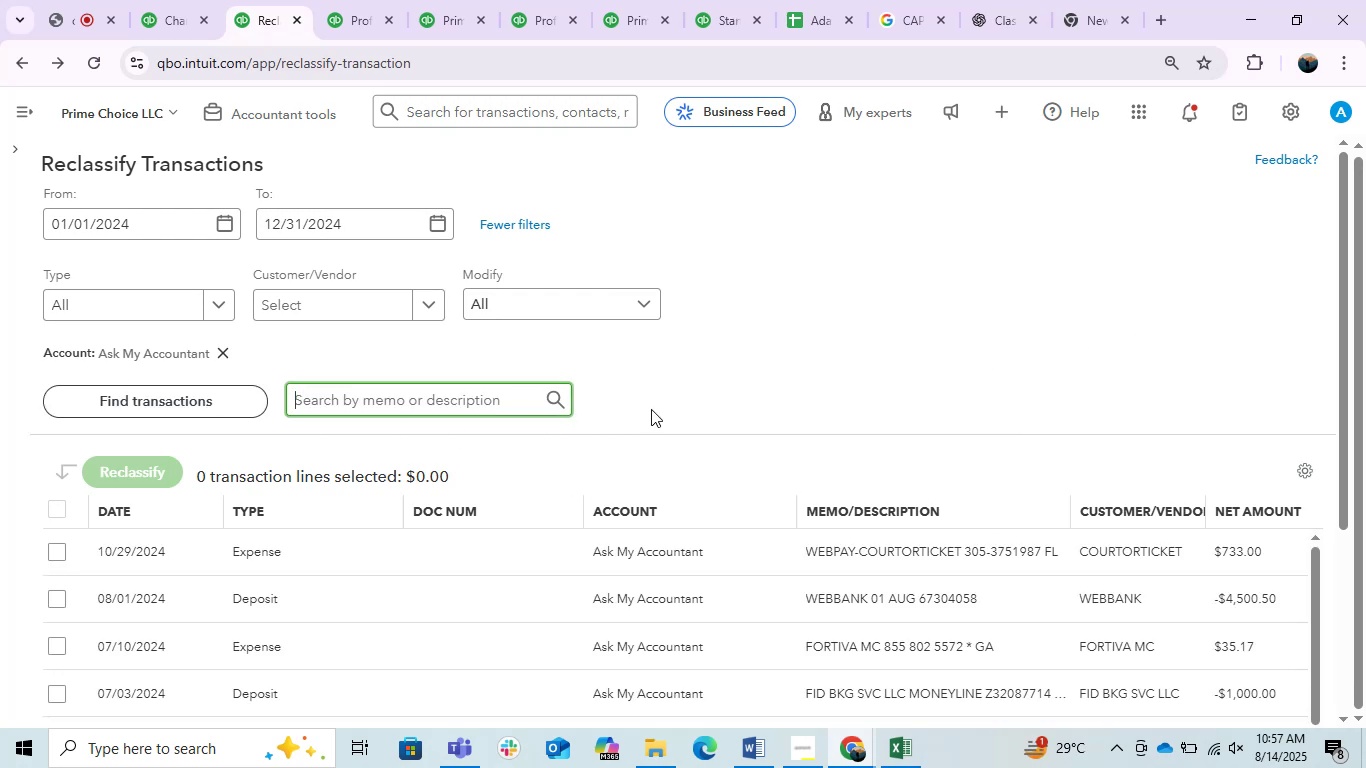 
scroll: coordinate [739, 481], scroll_direction: down, amount: 7.0
 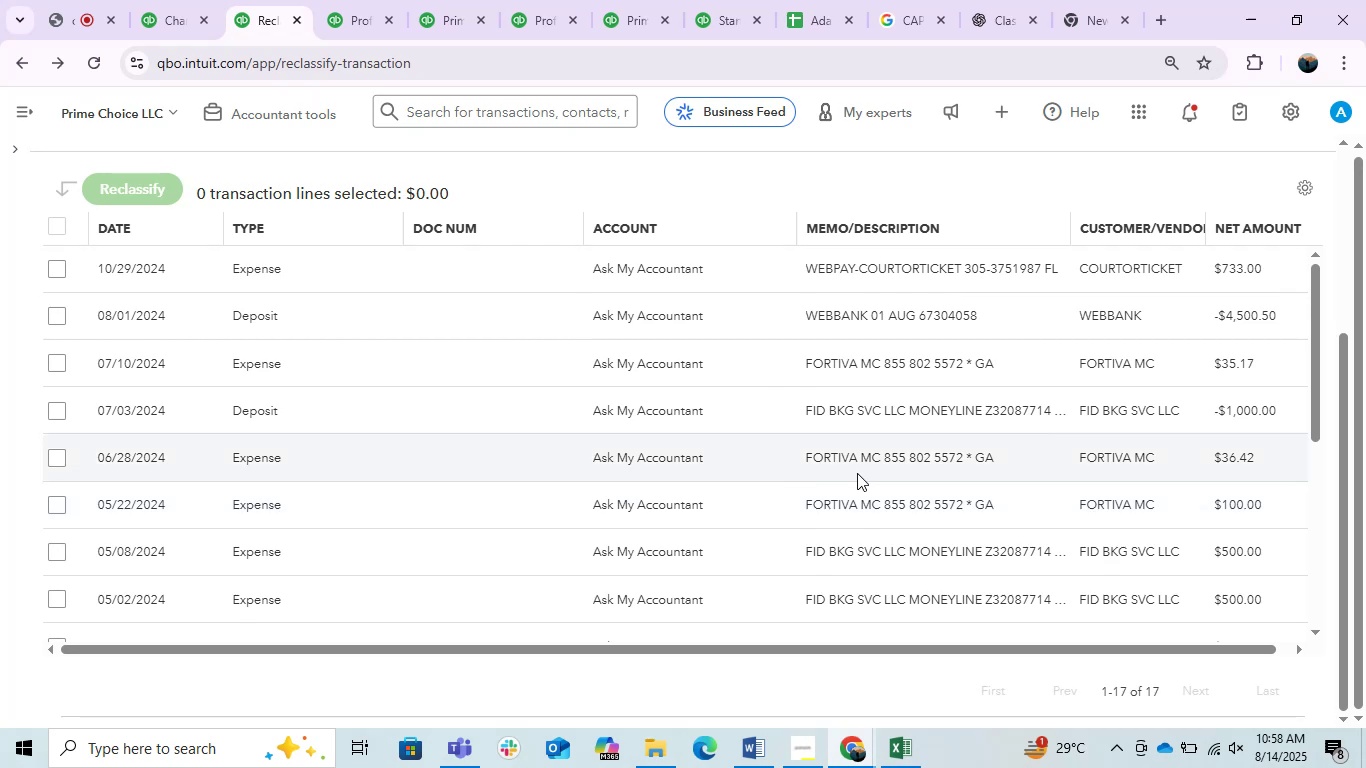 
wait(36.58)
 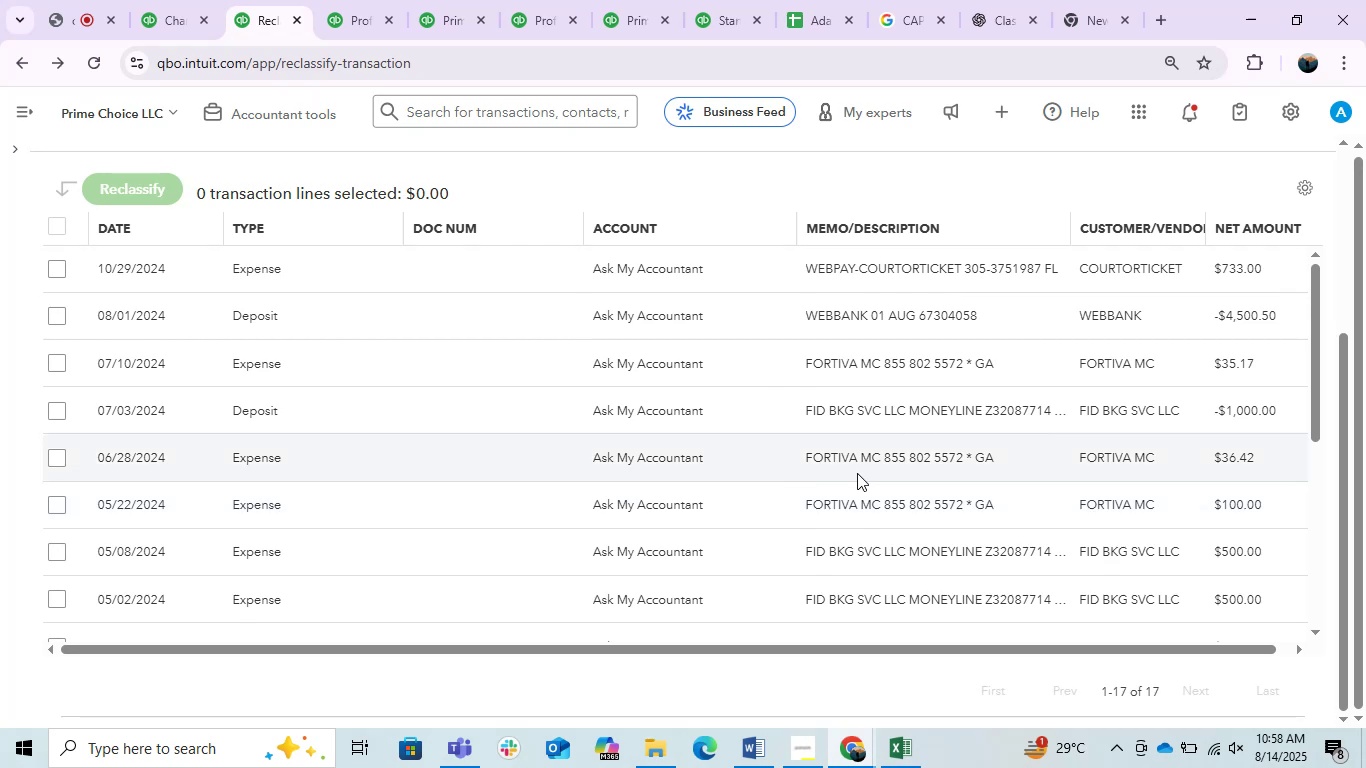 
scroll: coordinate [770, 533], scroll_direction: up, amount: 6.0
 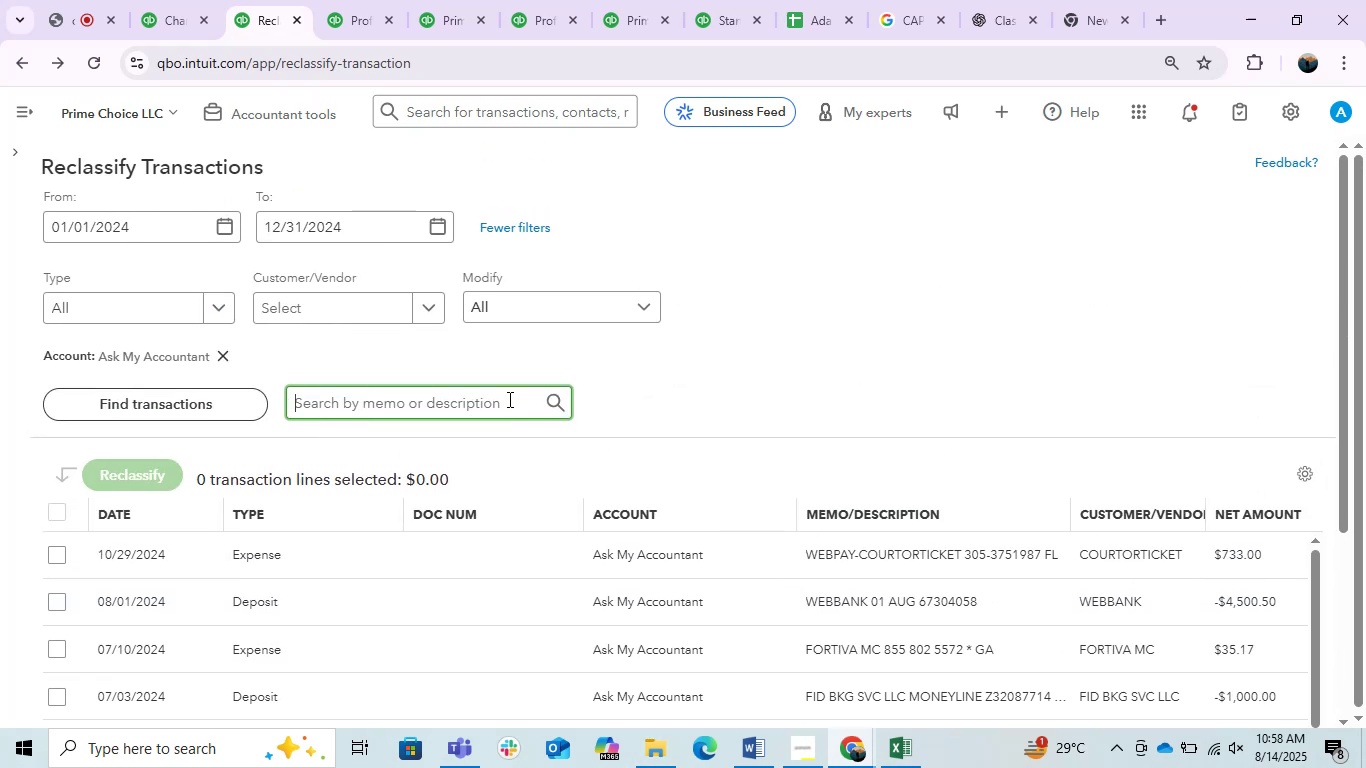 
type(Fortiva)
 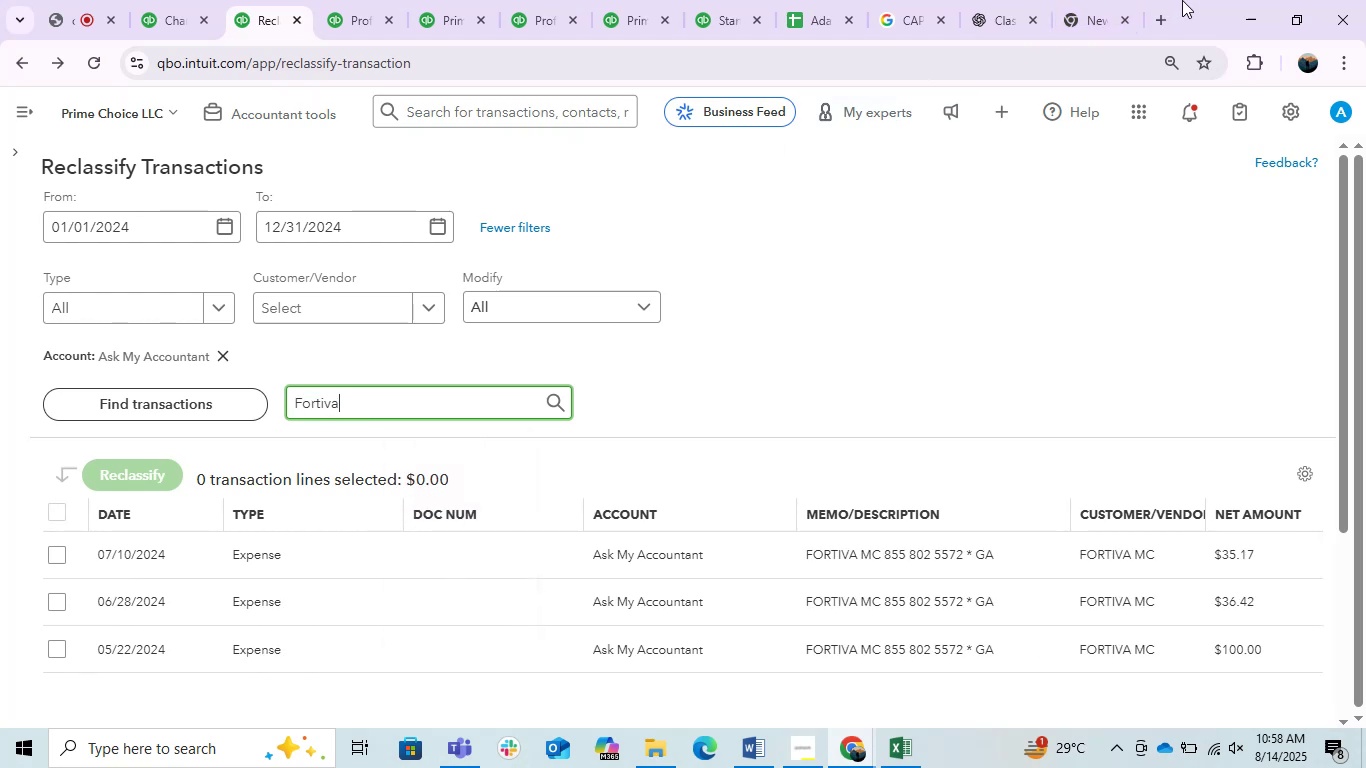 
key(Enter)
 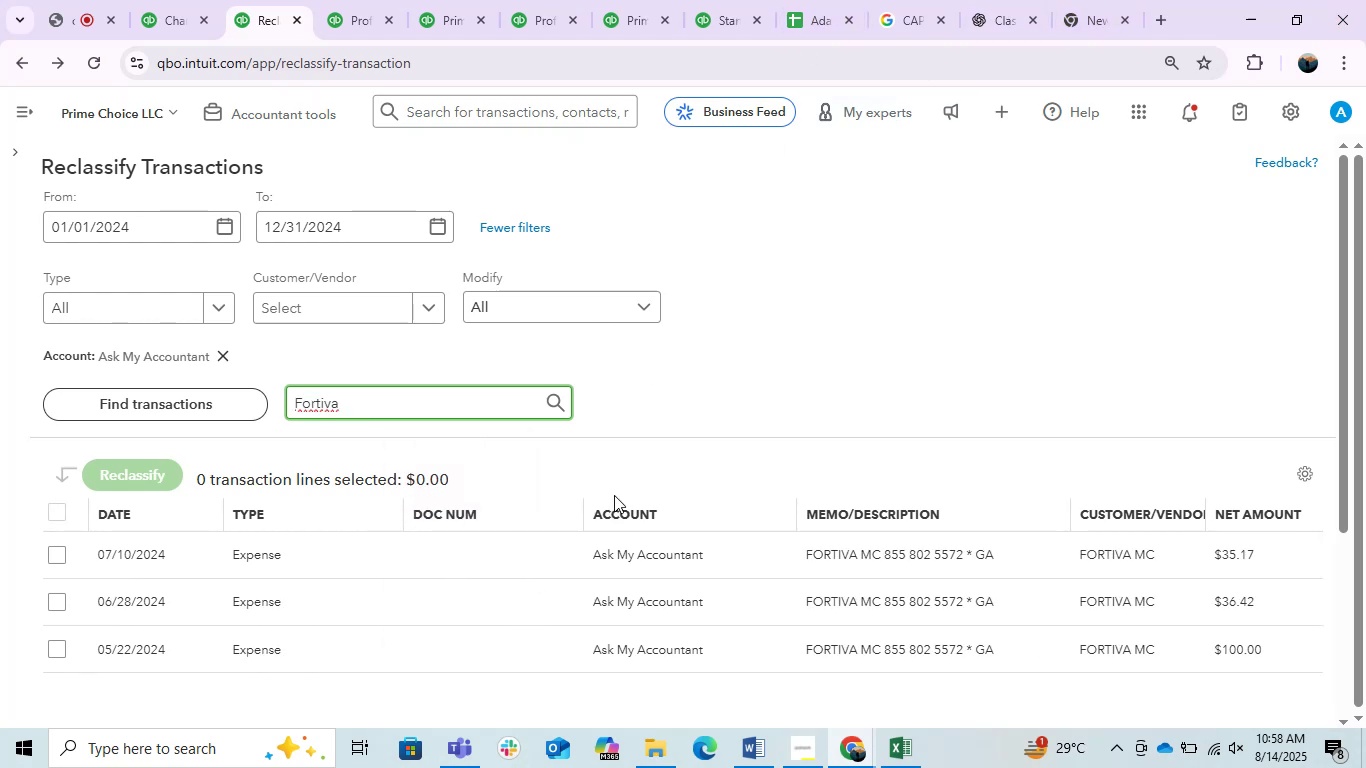 
wait(6.55)
 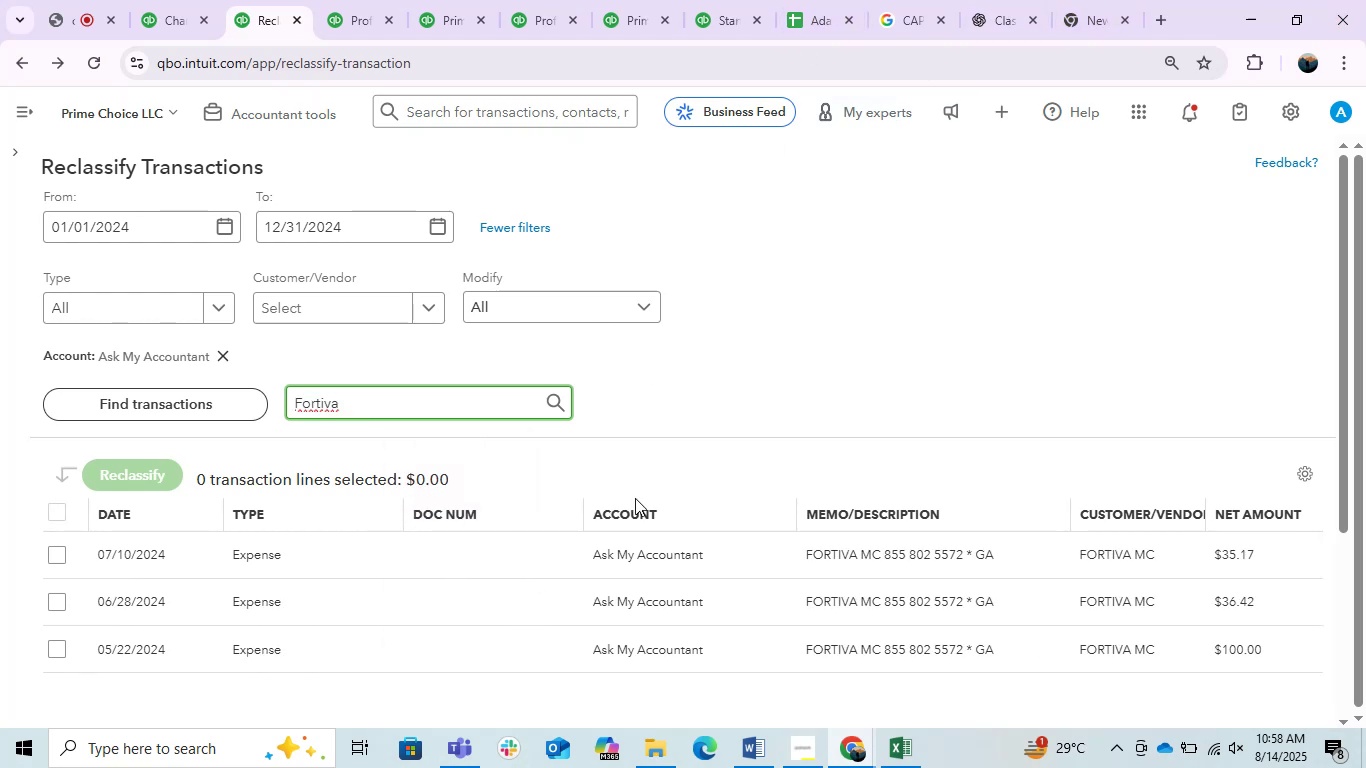 
left_click([47, 544])
 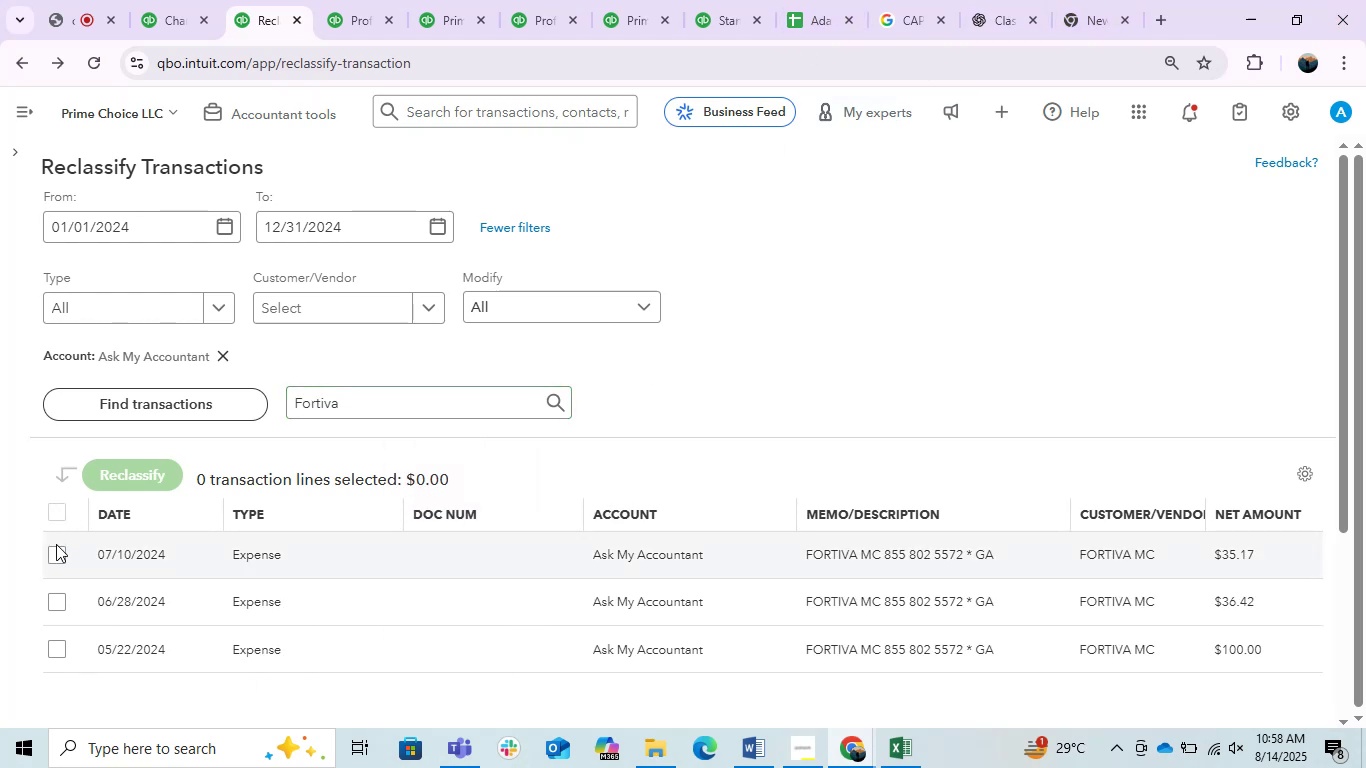 
left_click([56, 544])
 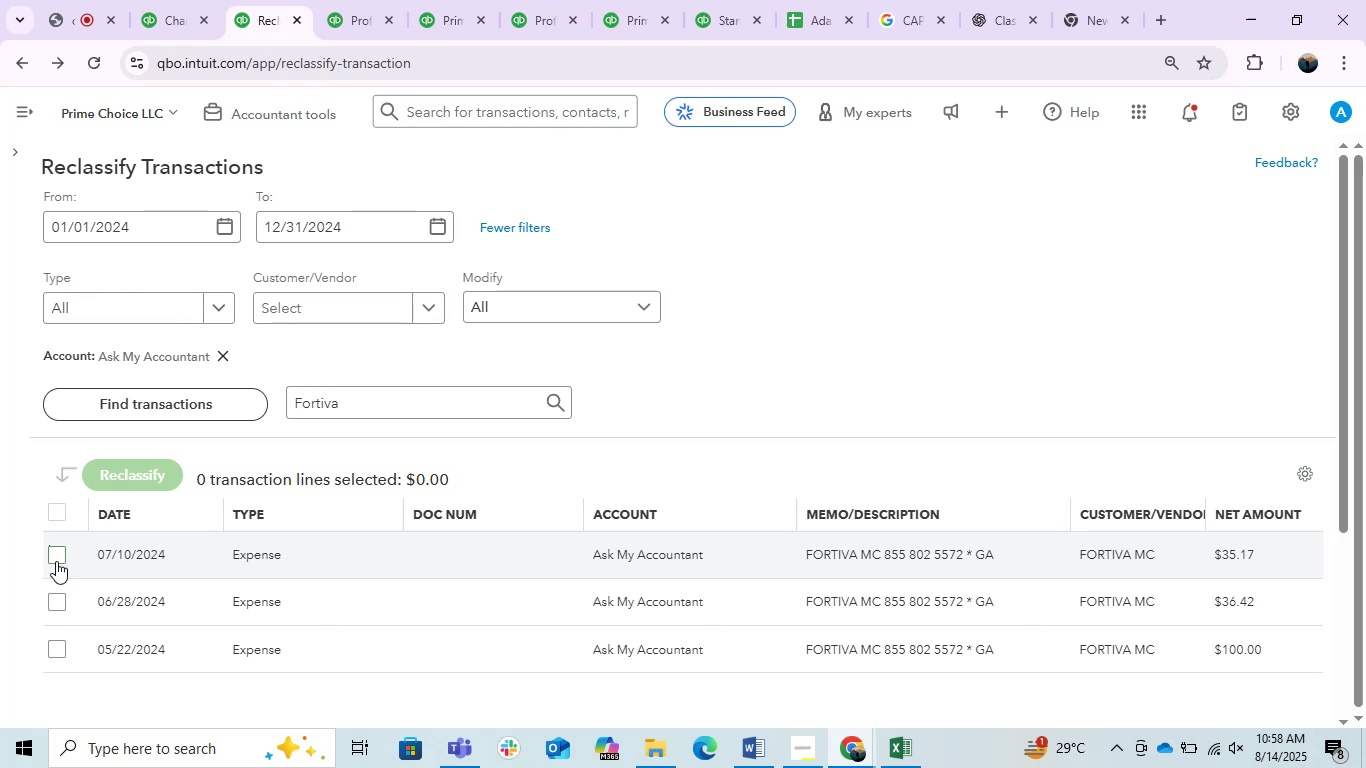 
left_click([56, 561])
 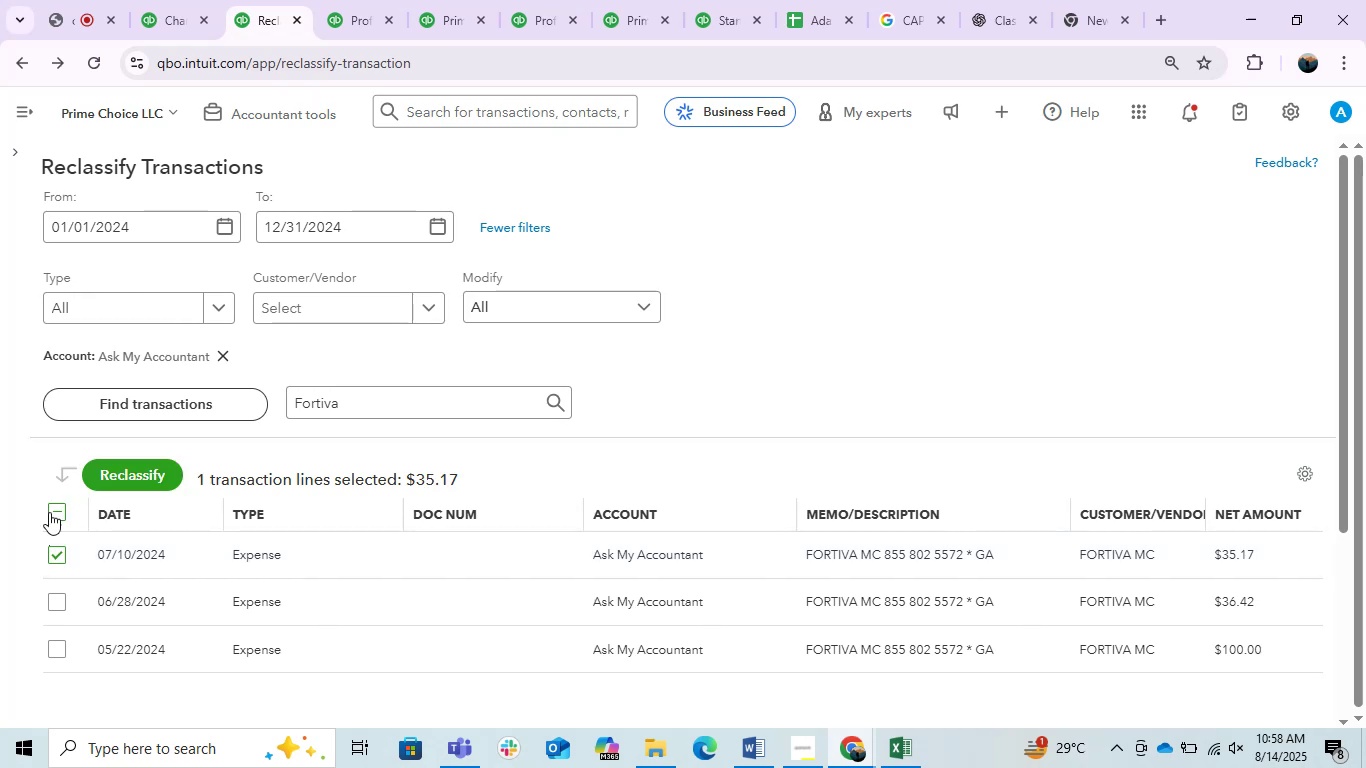 
left_click_drag(start_coordinate=[47, 512], to_coordinate=[55, 519])
 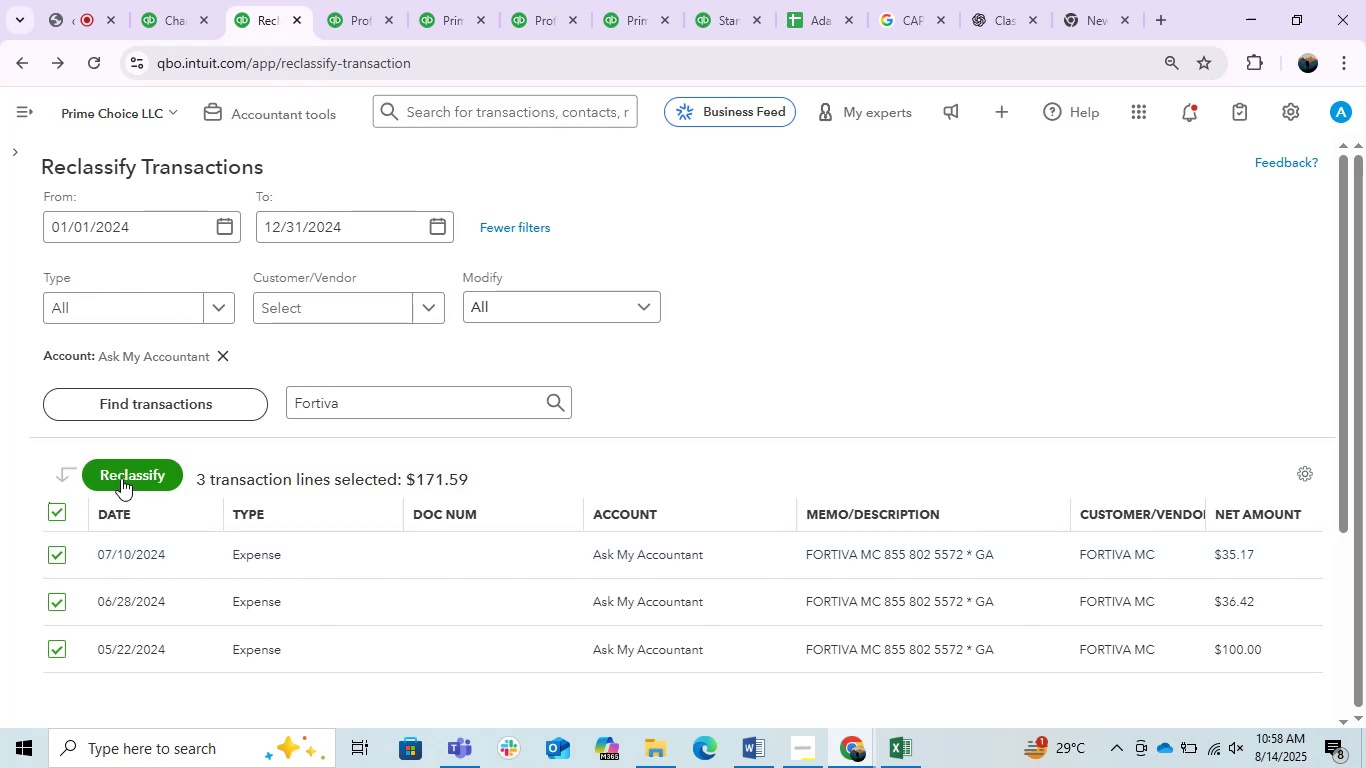 
double_click([121, 478])
 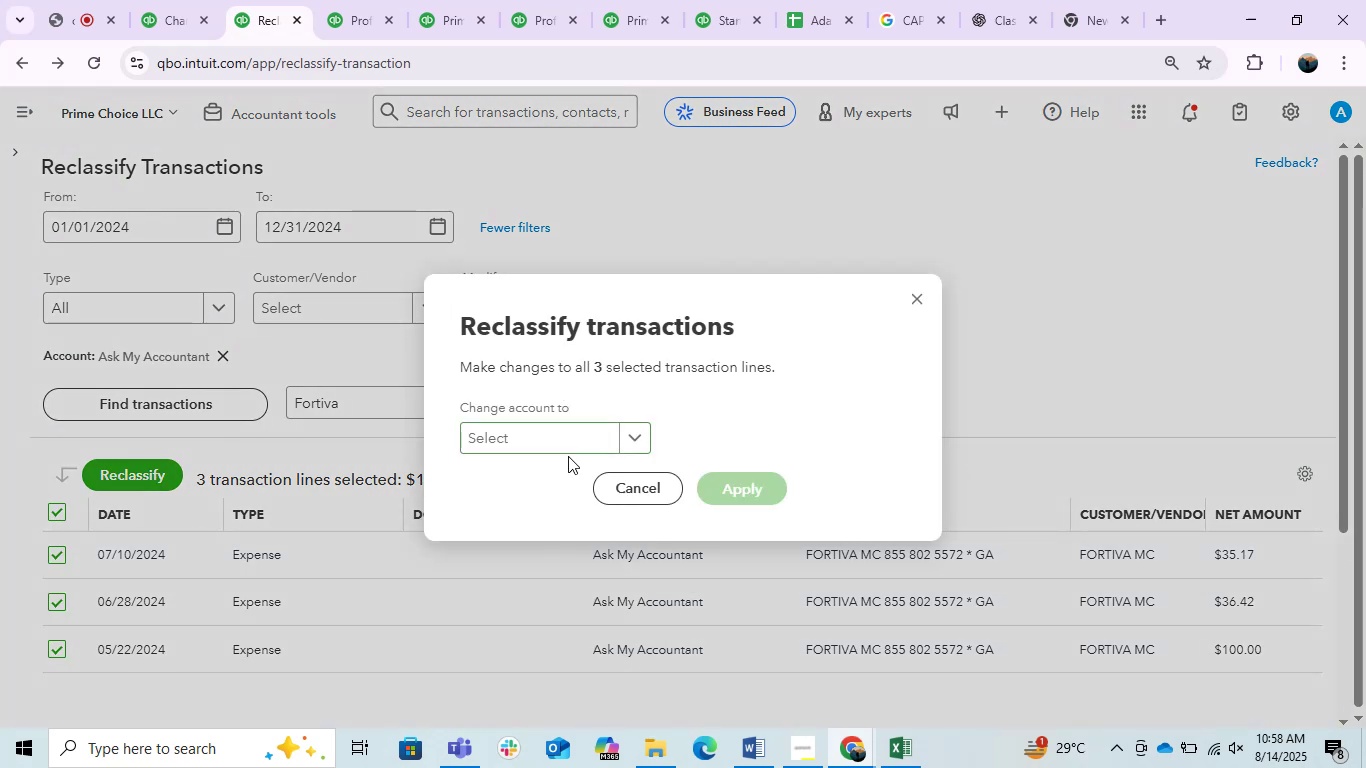 
left_click([561, 437])
 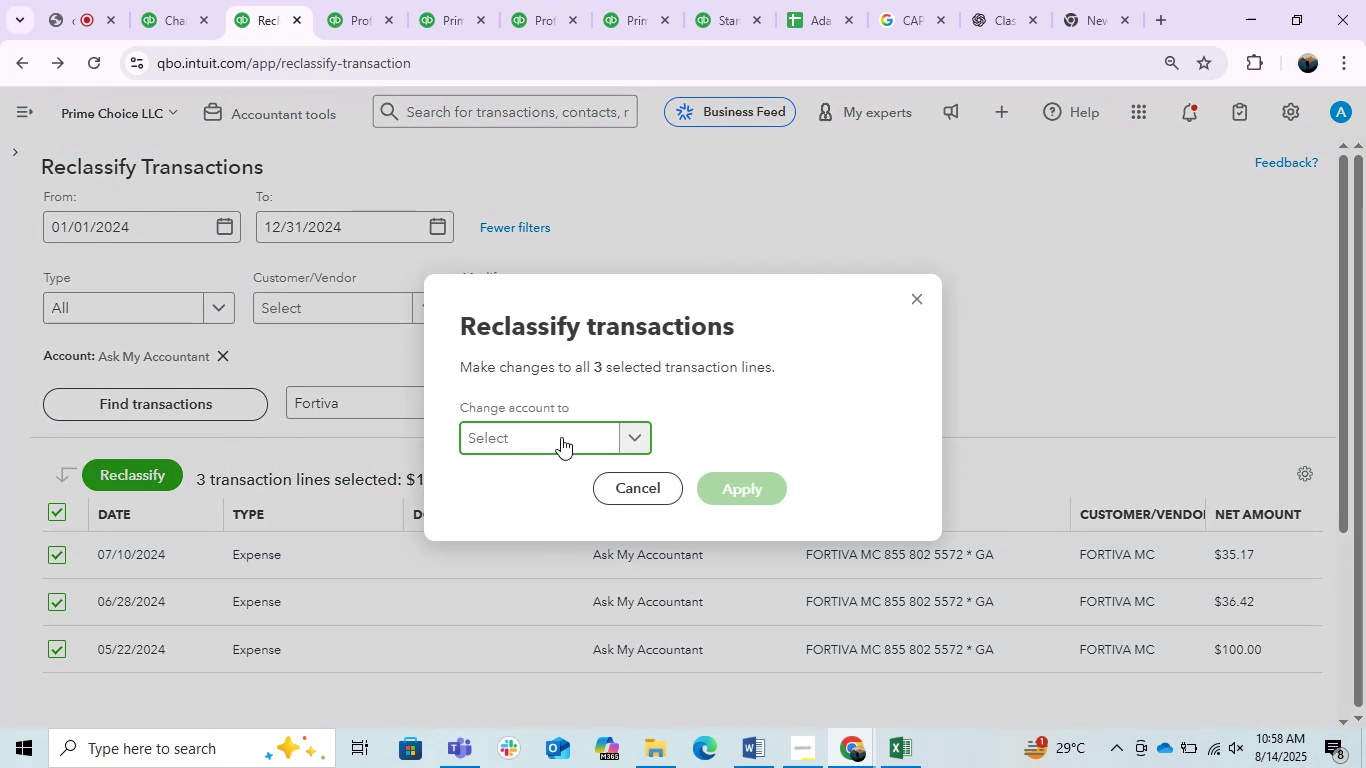 
left_click([561, 437])
 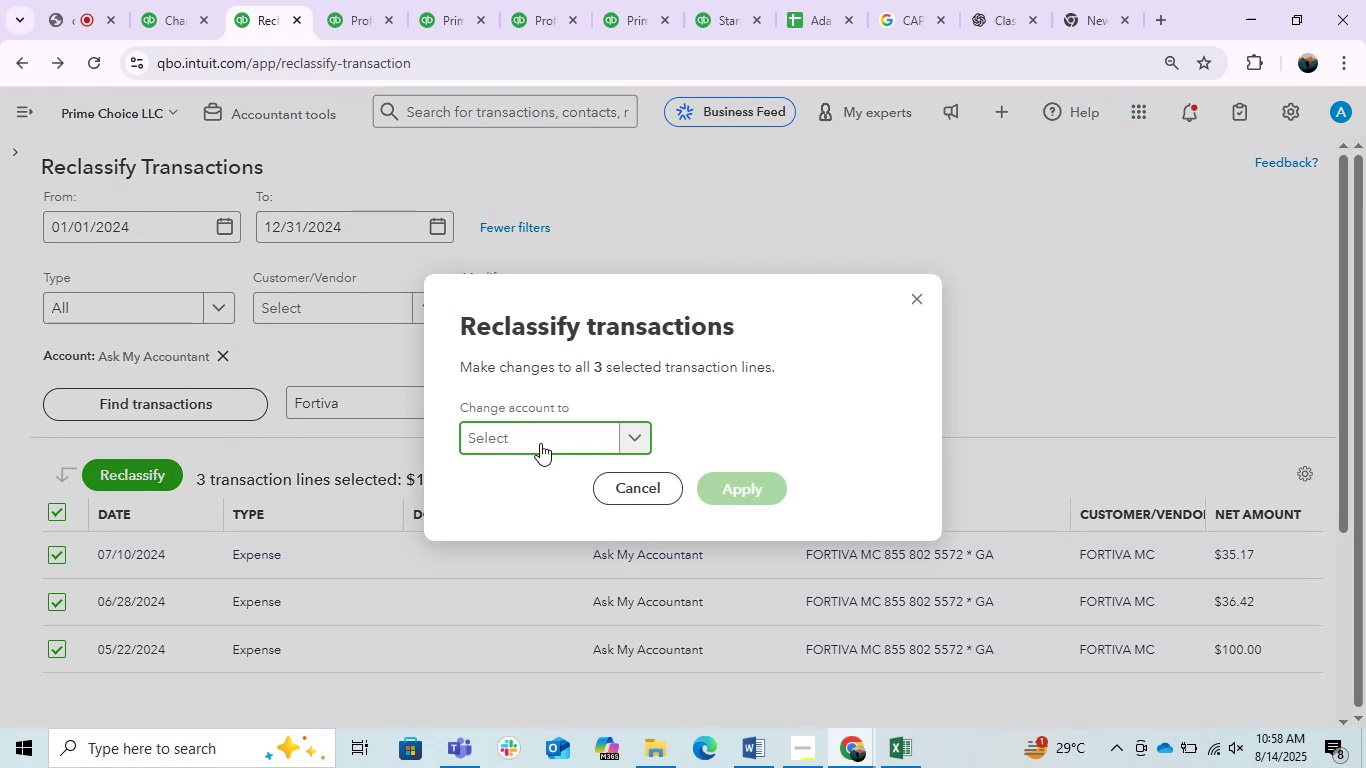 
left_click([534, 437])
 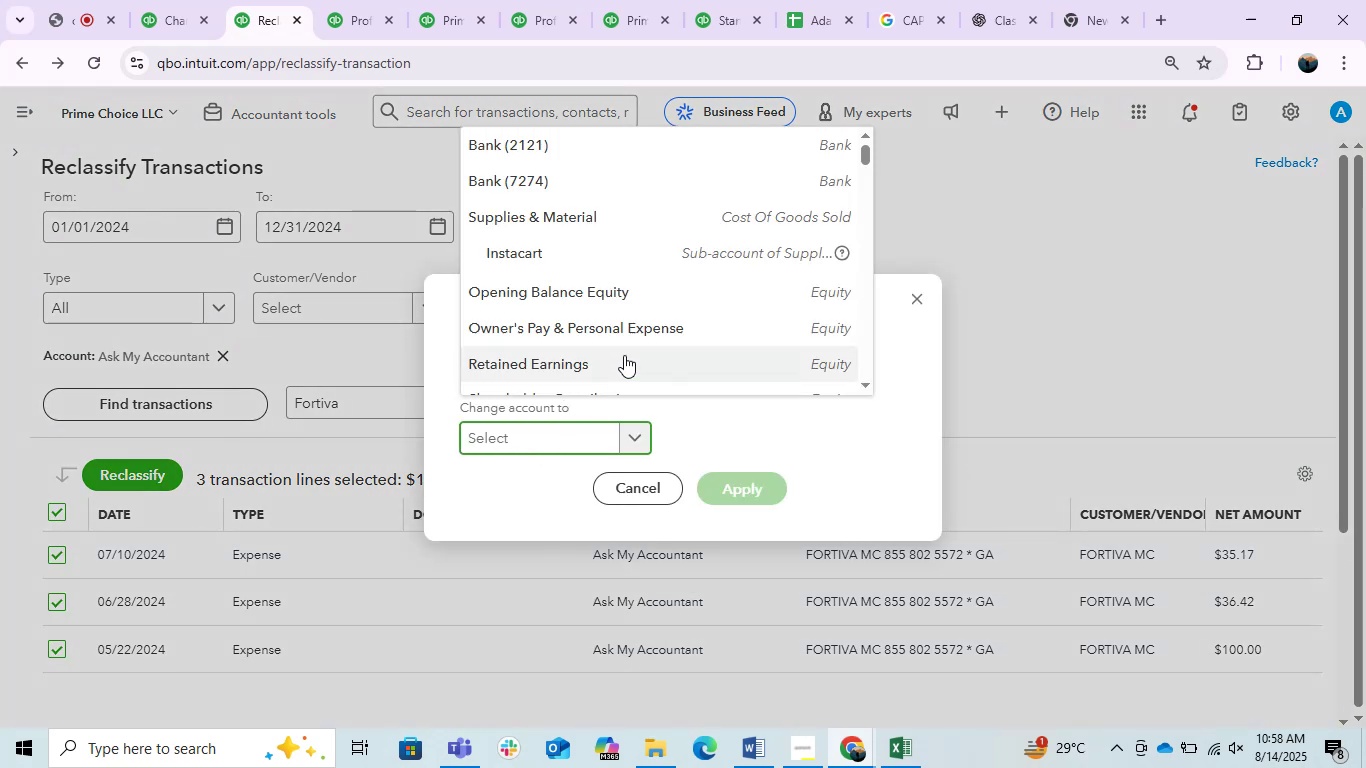 
left_click([623, 330])
 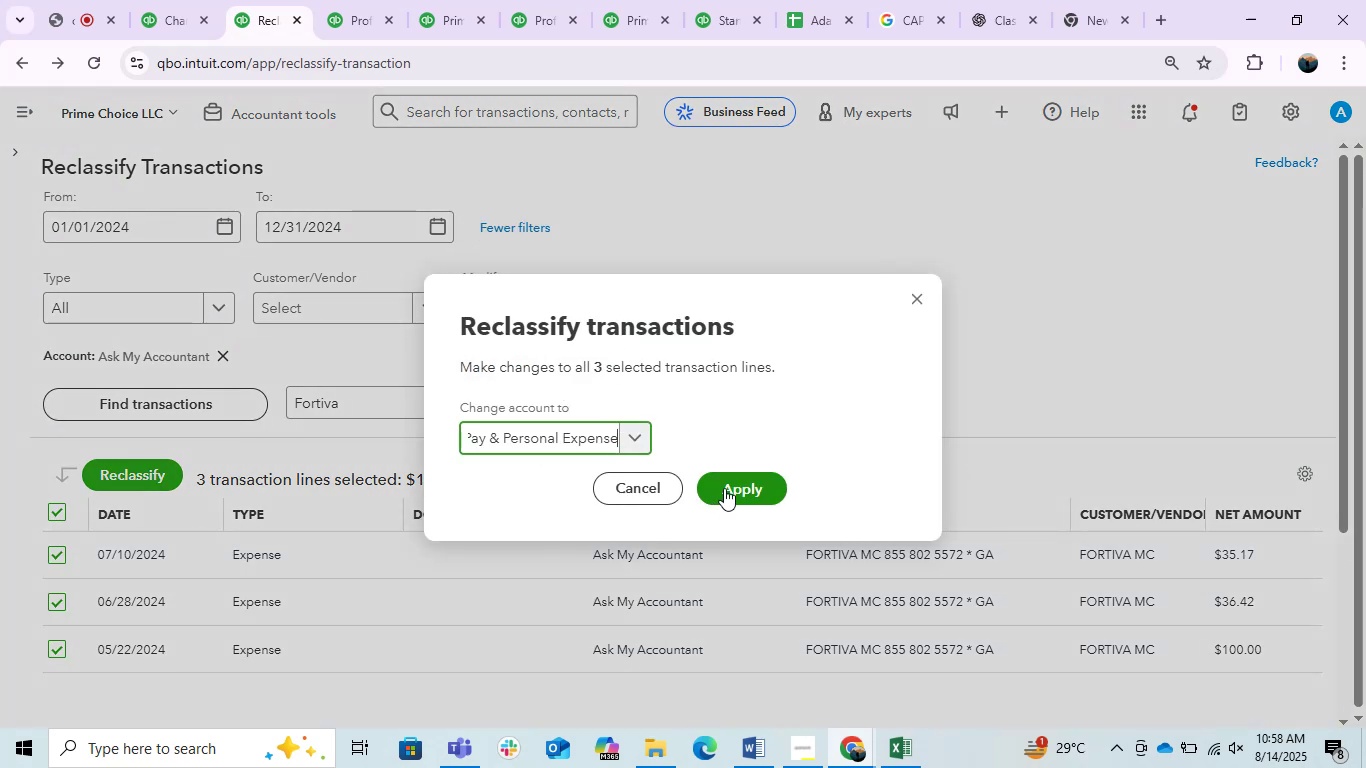 
left_click([730, 486])
 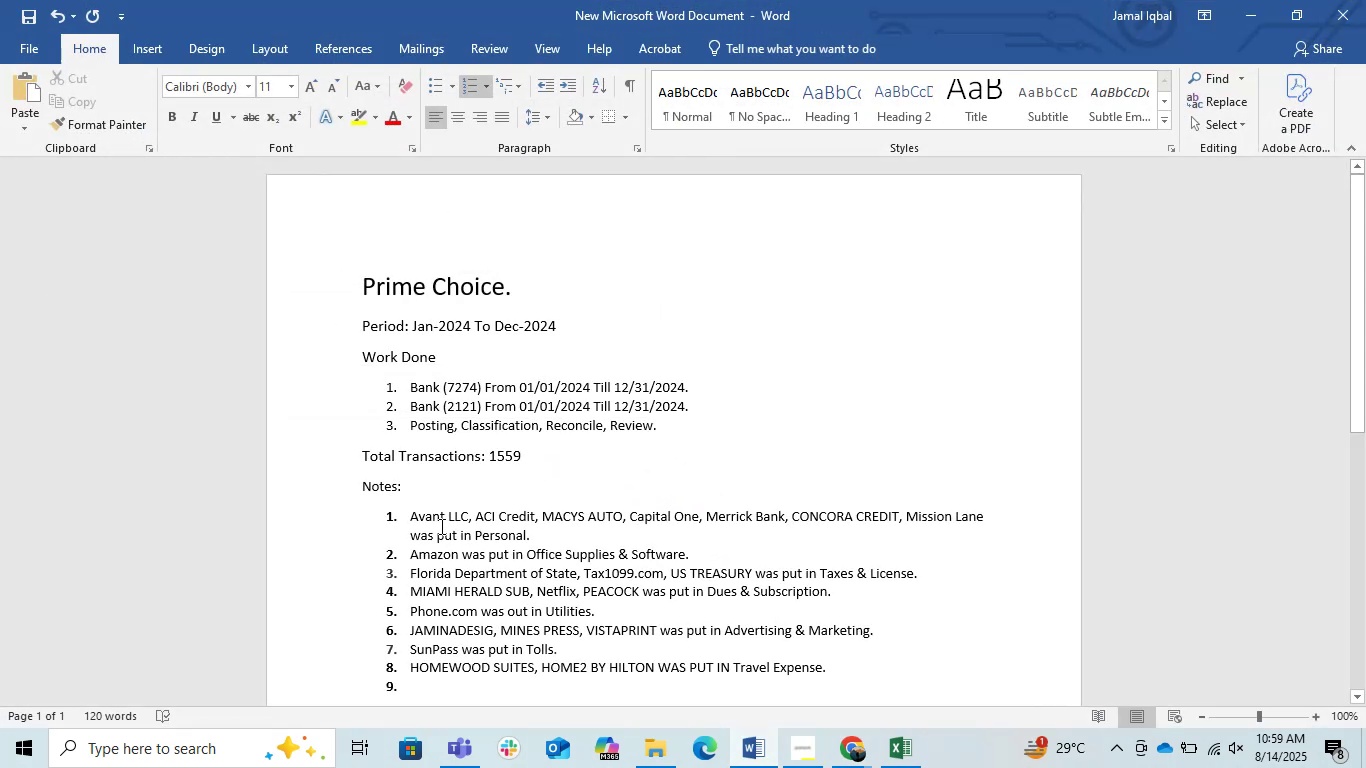 
wait(6.38)
 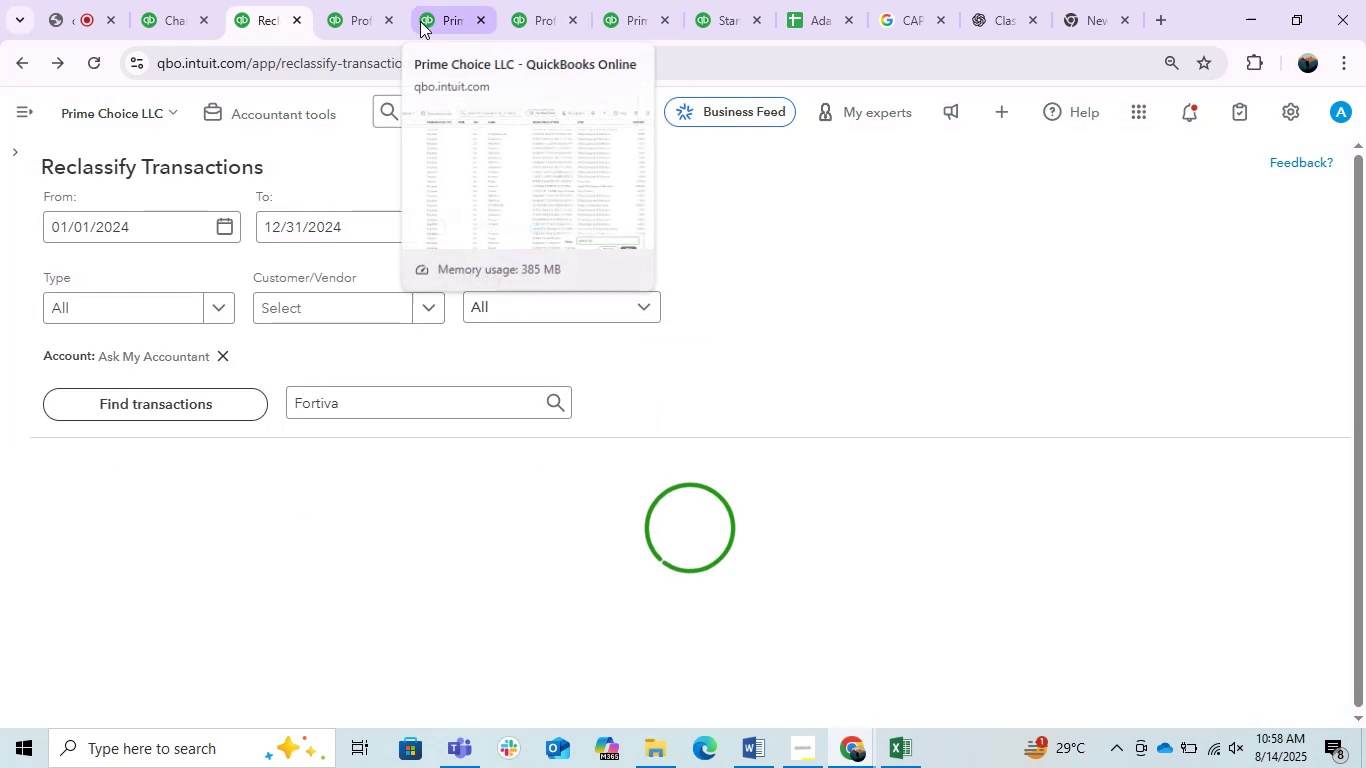 
key(Space)
 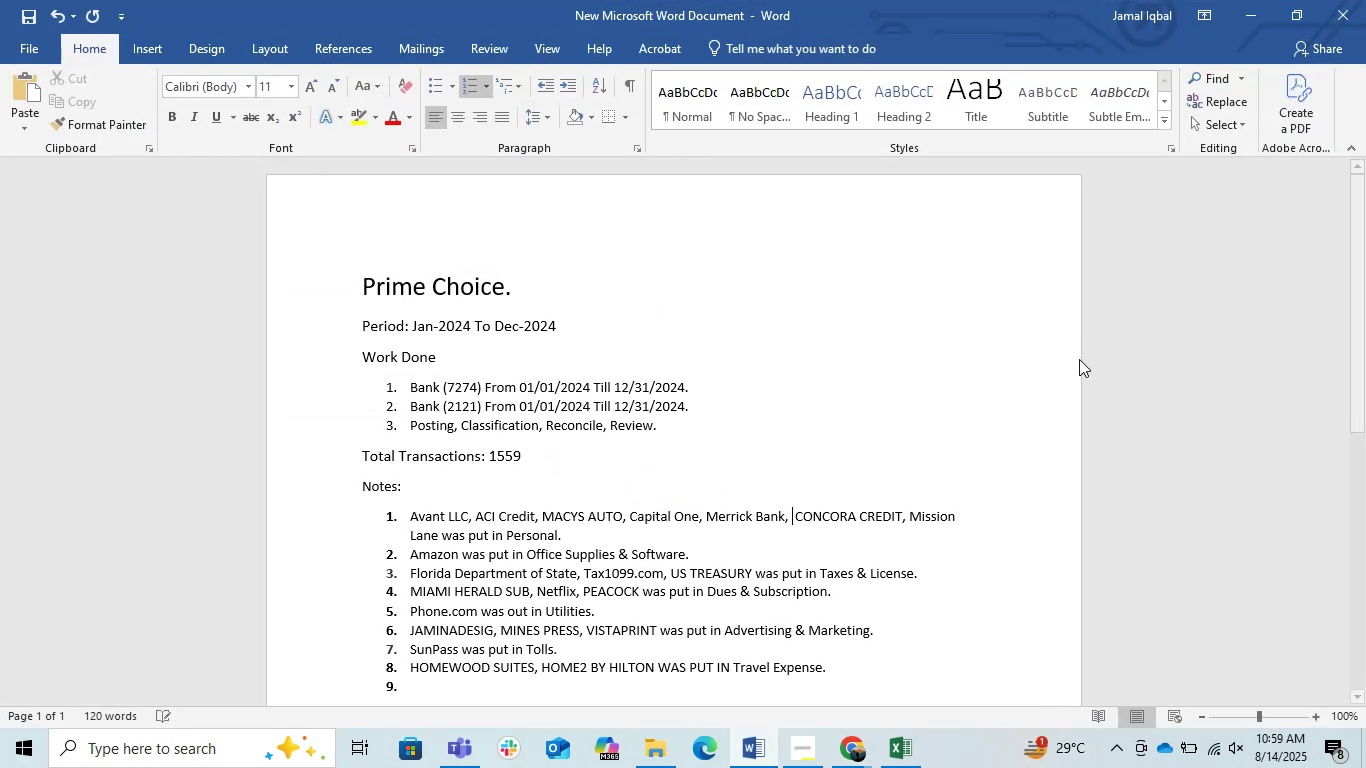 
key(Shift+F)
 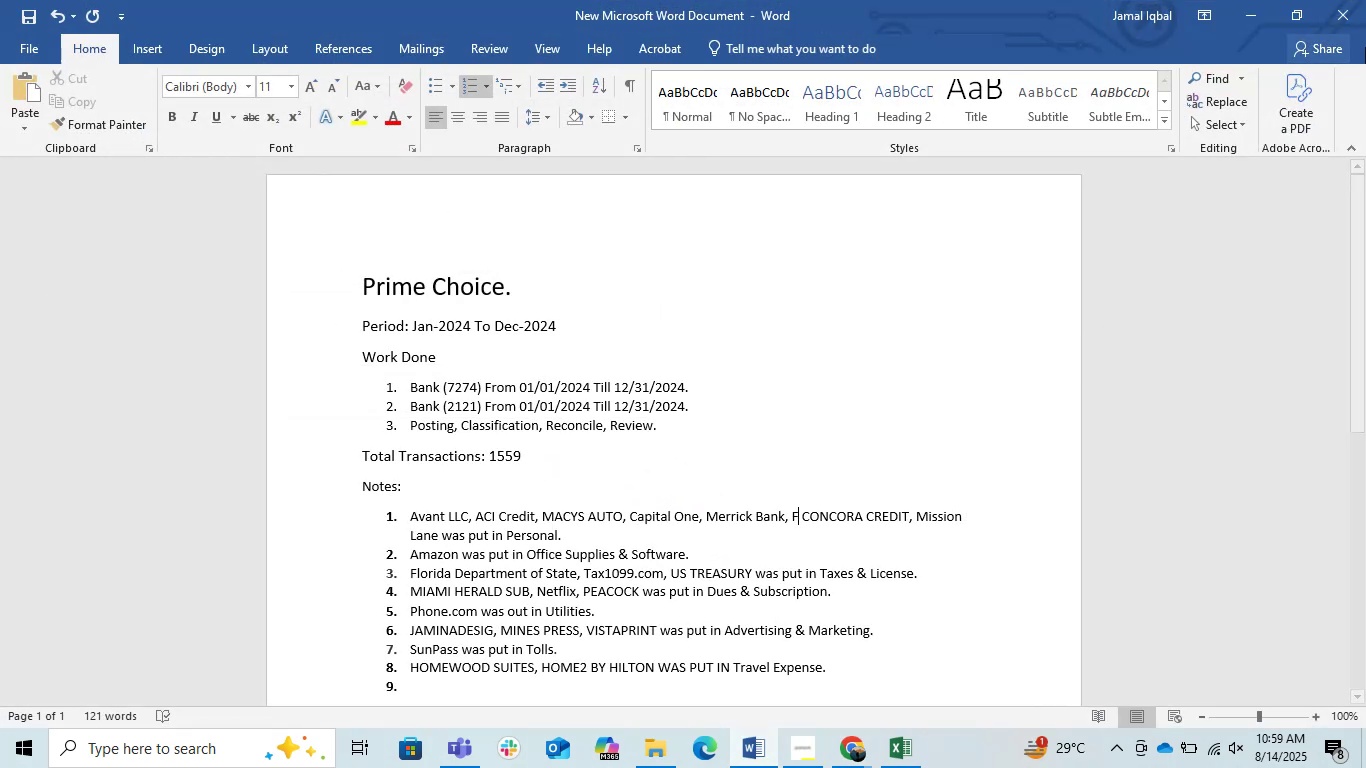 
type(ORTIVA MC,)
 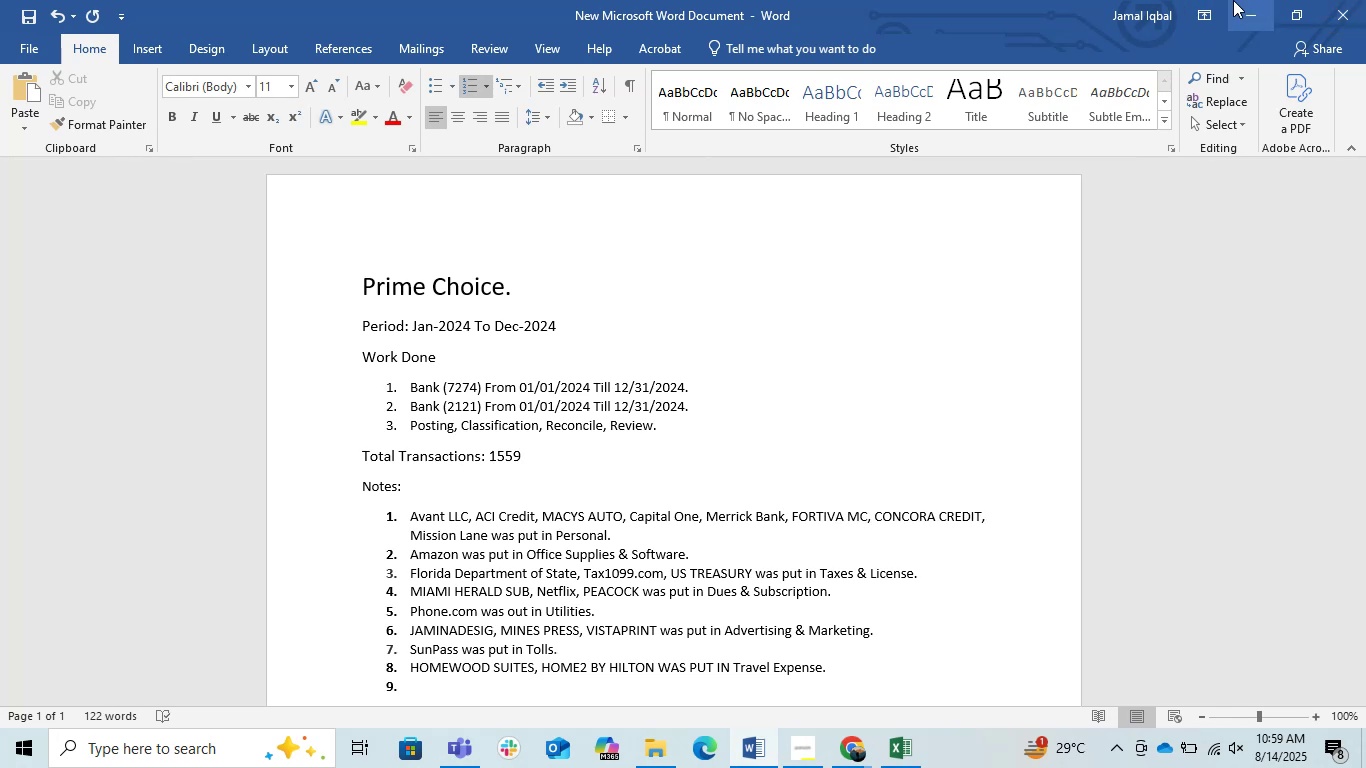 
key(Control+S)
 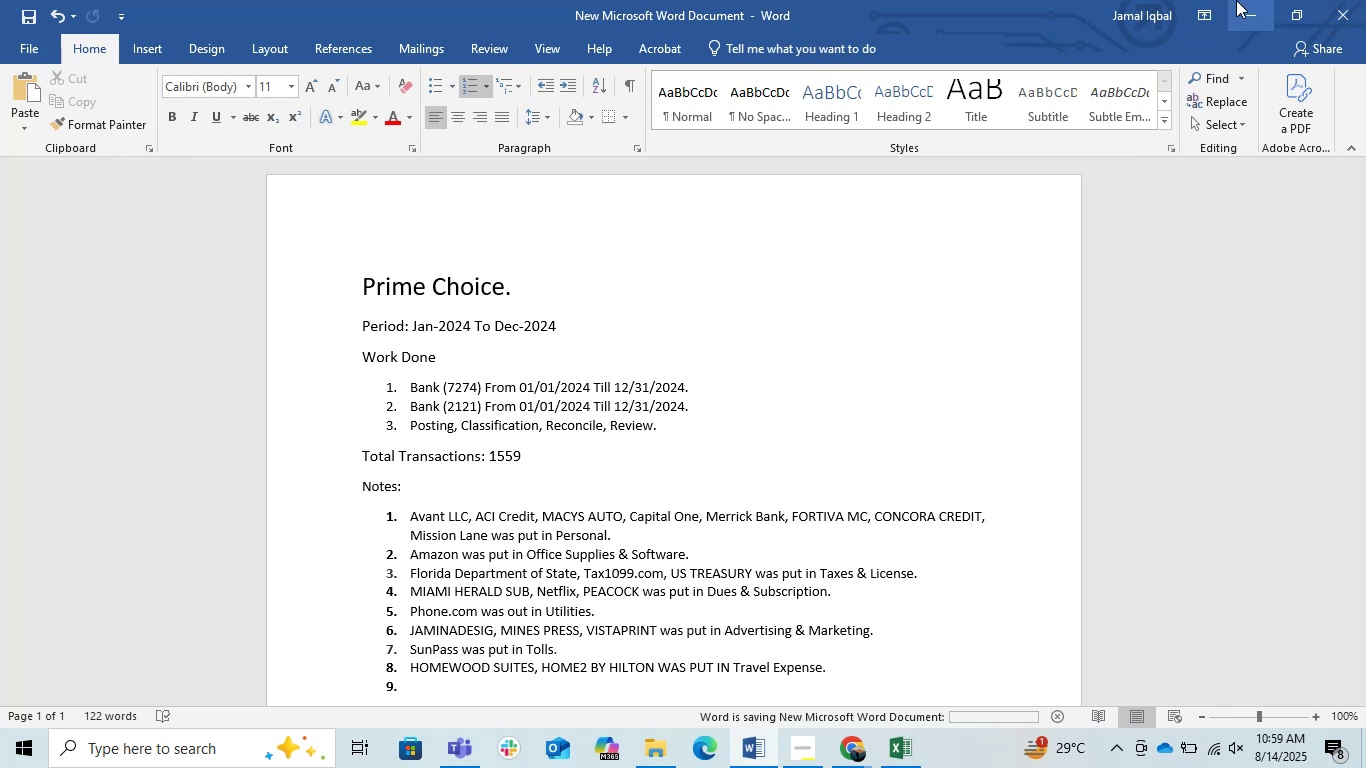 
key(Control+S)
 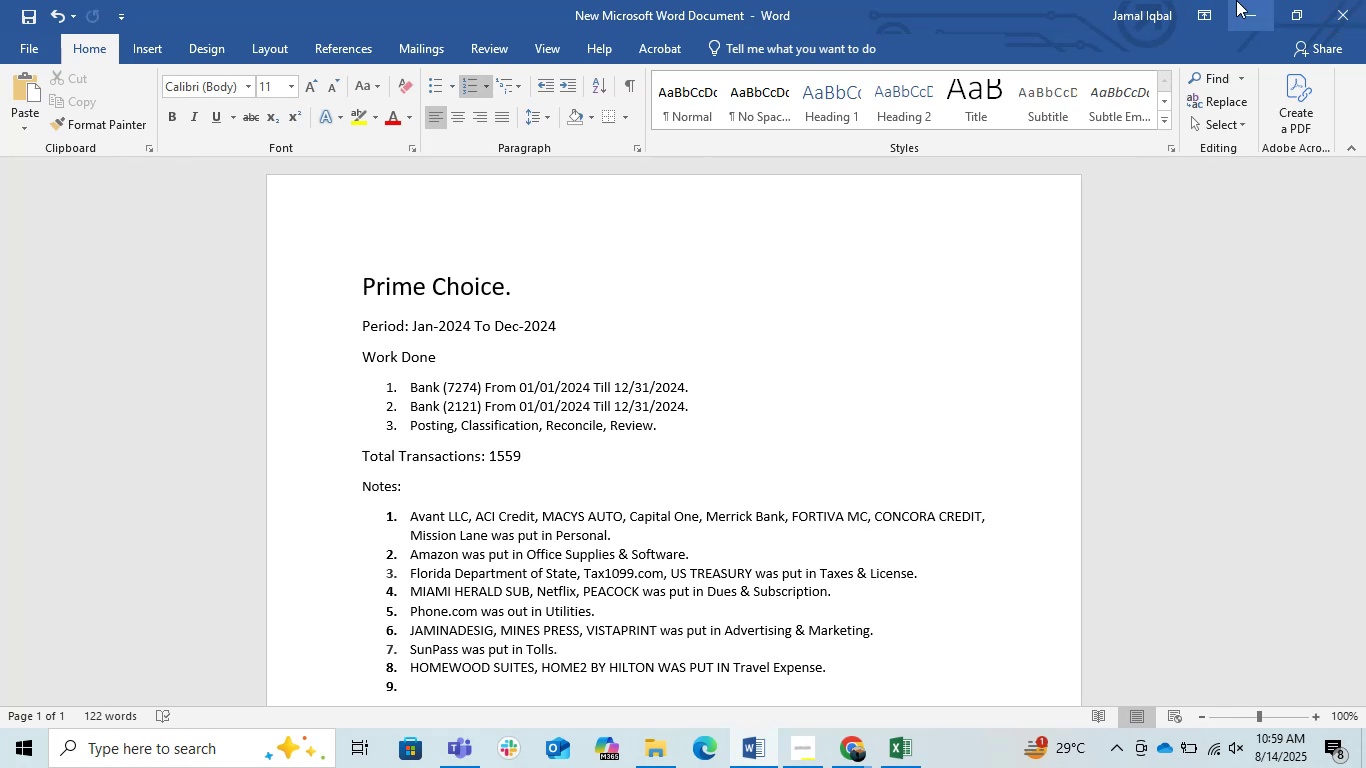 
key(Control+S)
 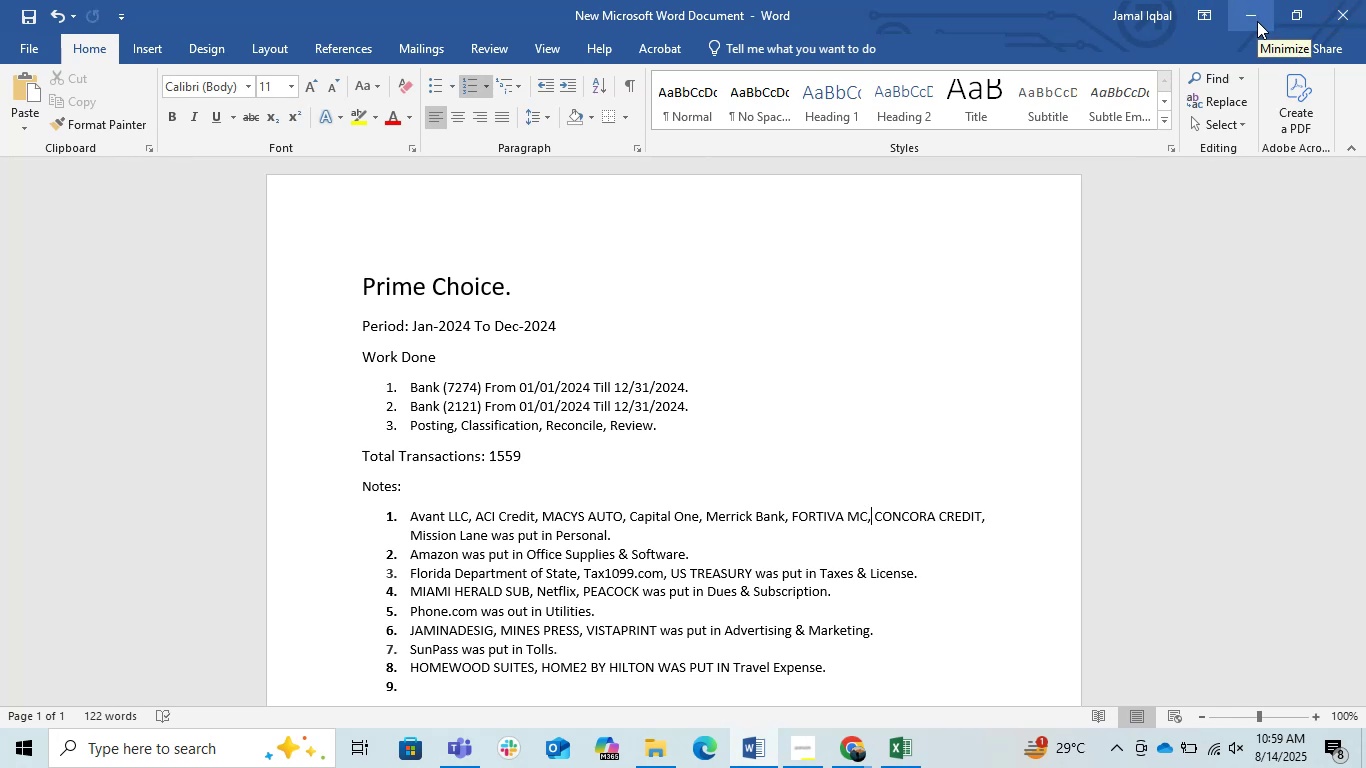 
left_click([1257, 21])
 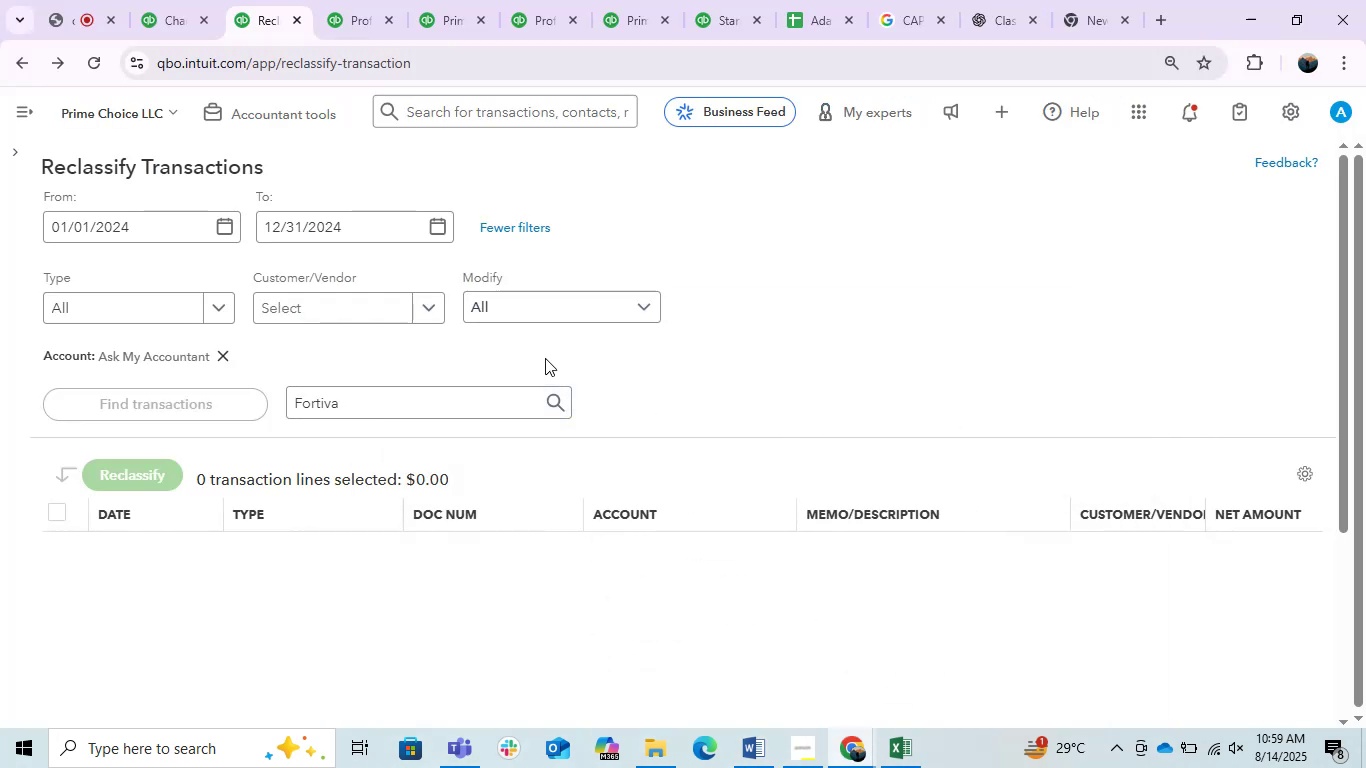 
left_click_drag(start_coordinate=[434, 393], to_coordinate=[237, 389])
 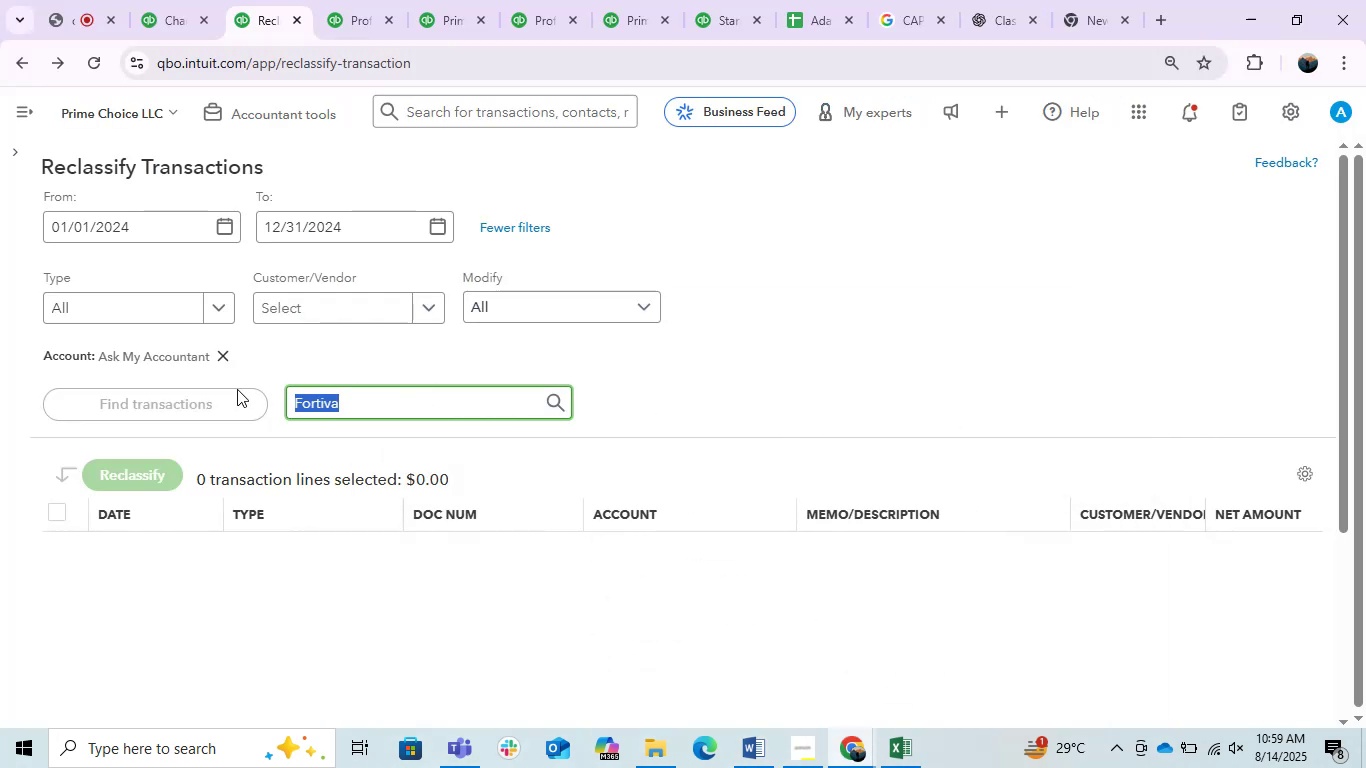 
key(Backspace)
 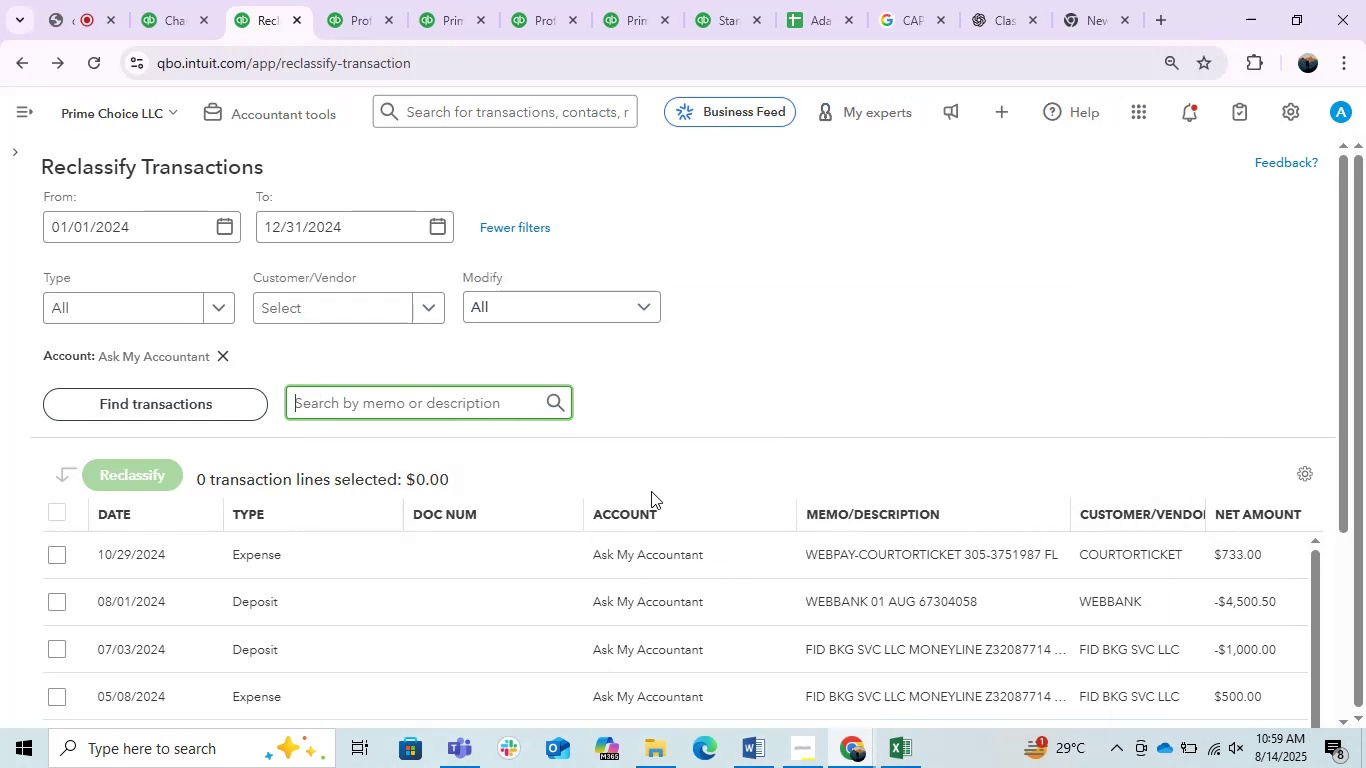 
scroll: coordinate [732, 458], scroll_direction: down, amount: 5.0
 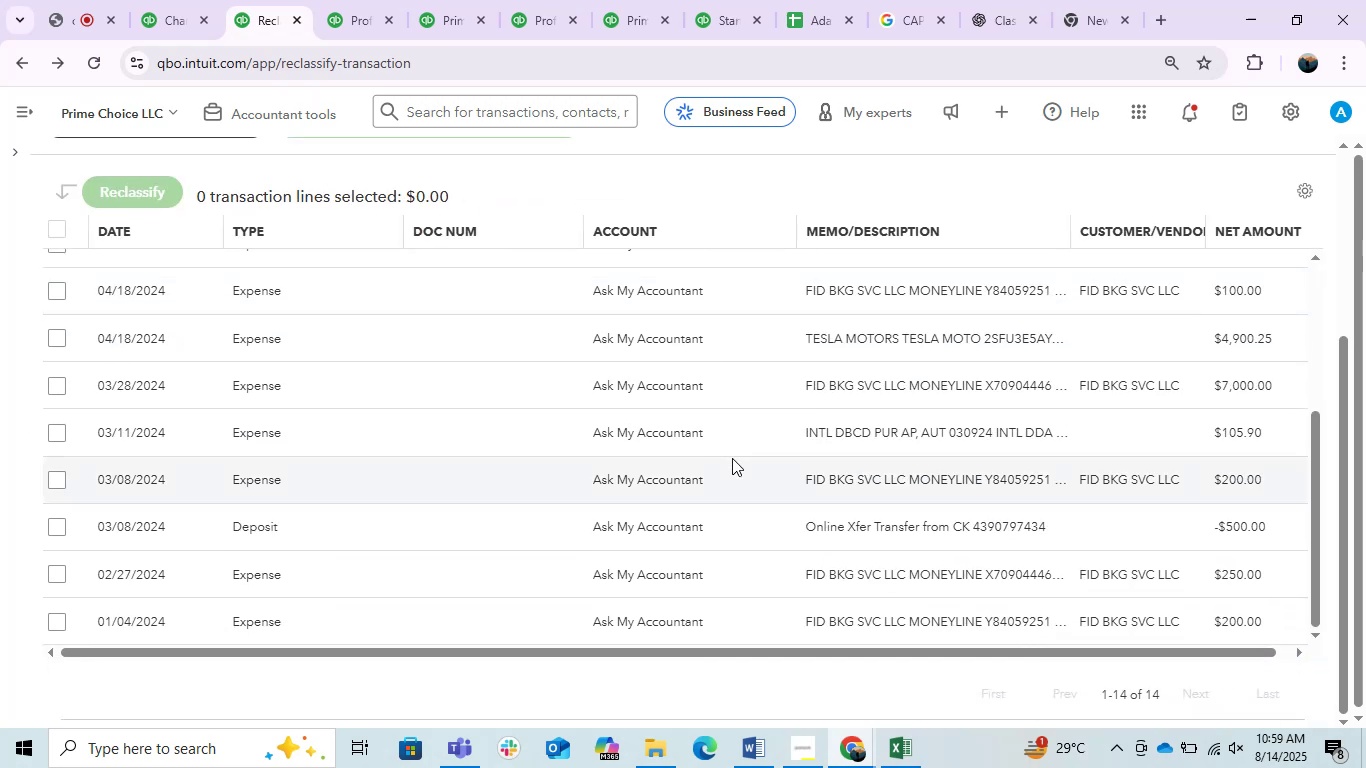 
scroll: coordinate [736, 458], scroll_direction: up, amount: 3.0
 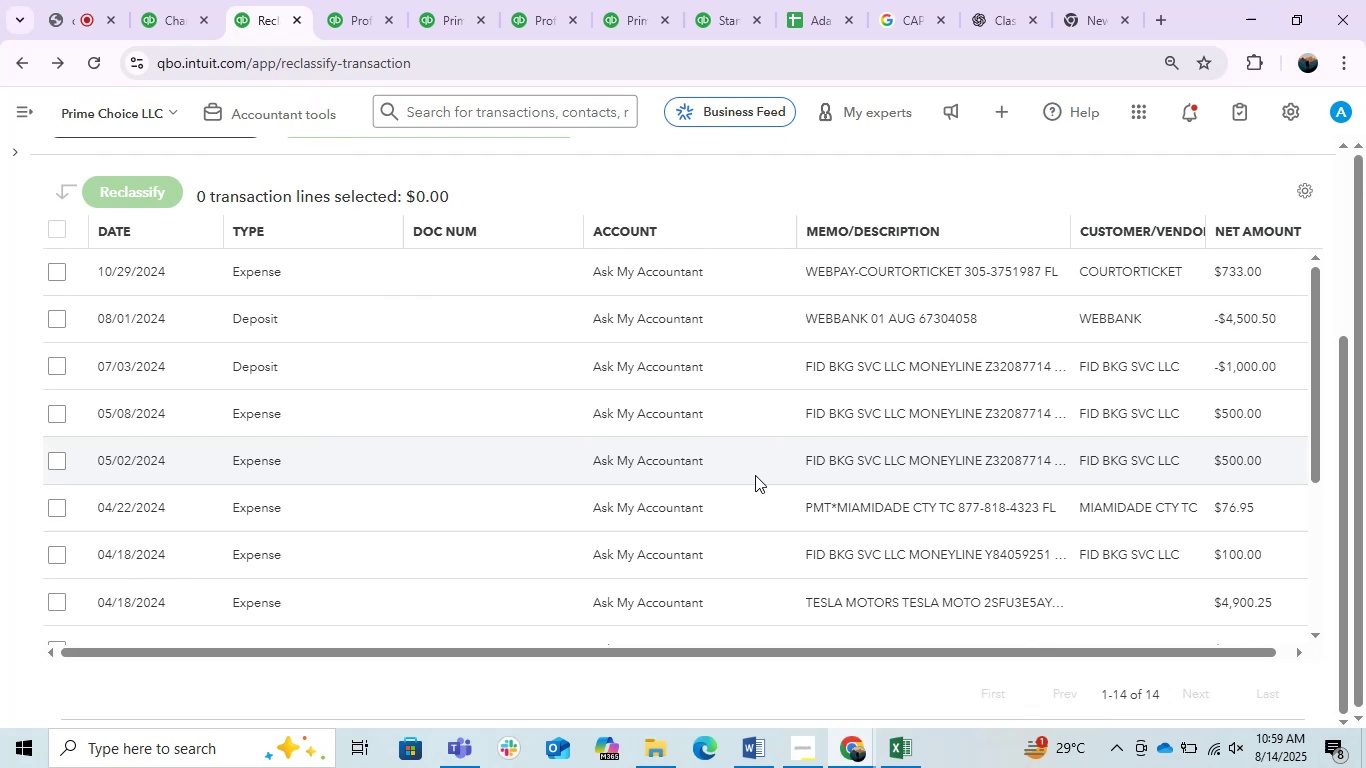 
wait(23.14)
 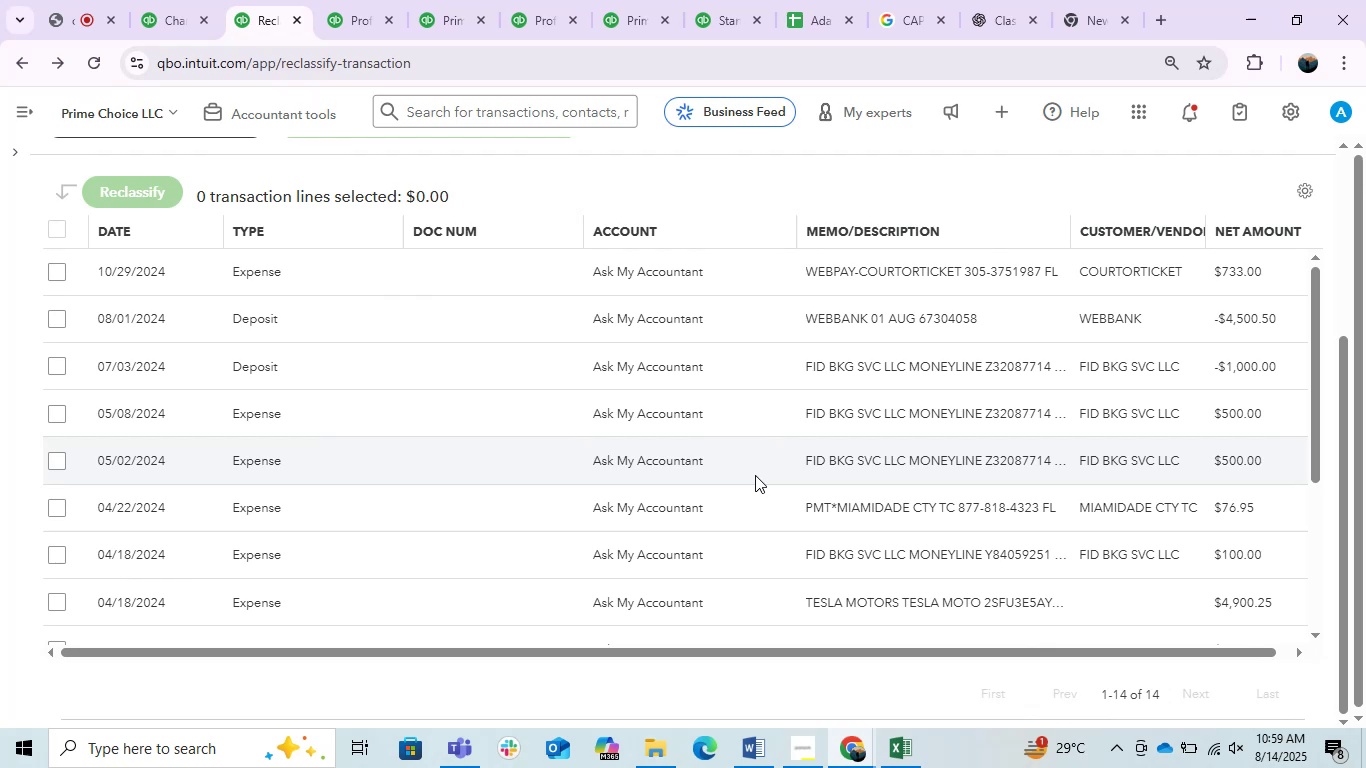 
left_click([61, 273])
 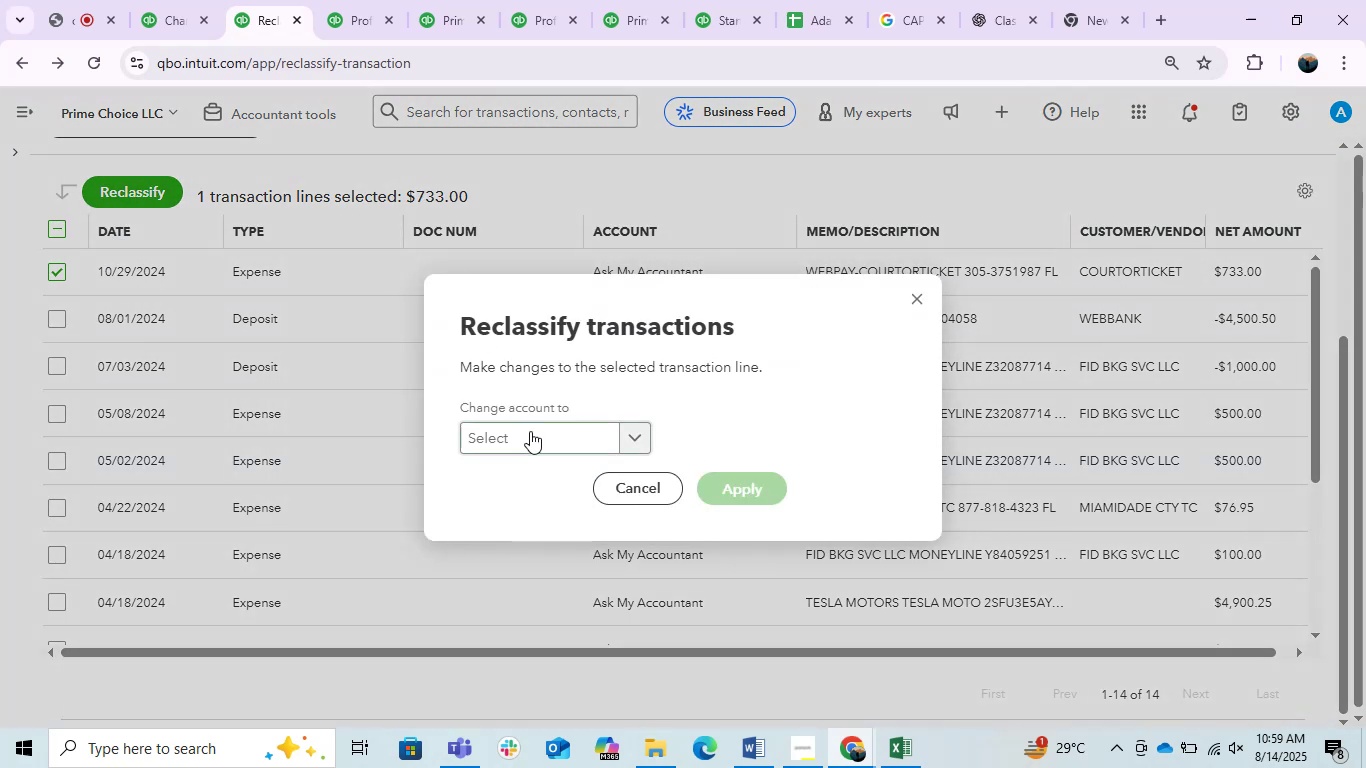 
left_click([557, 434])
 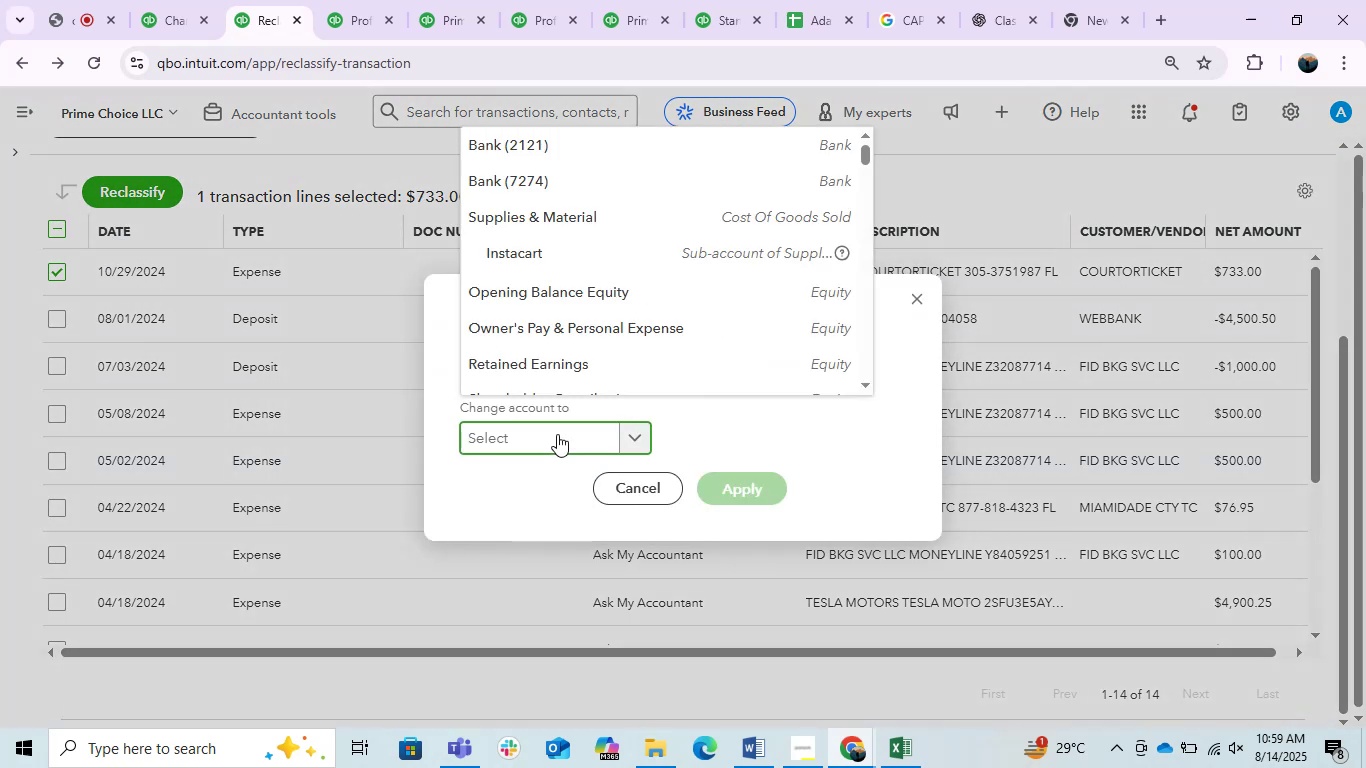 
type(LEGAL)
 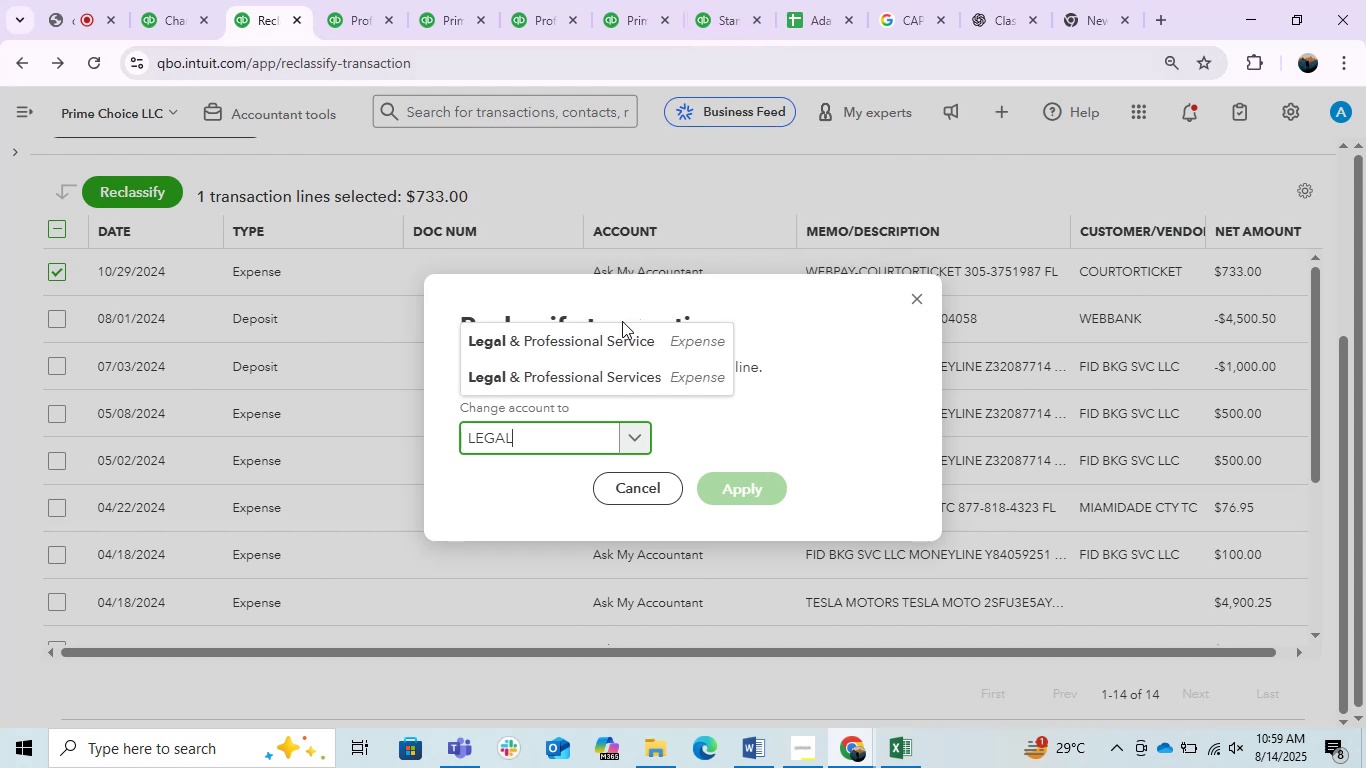 
left_click([568, 377])
 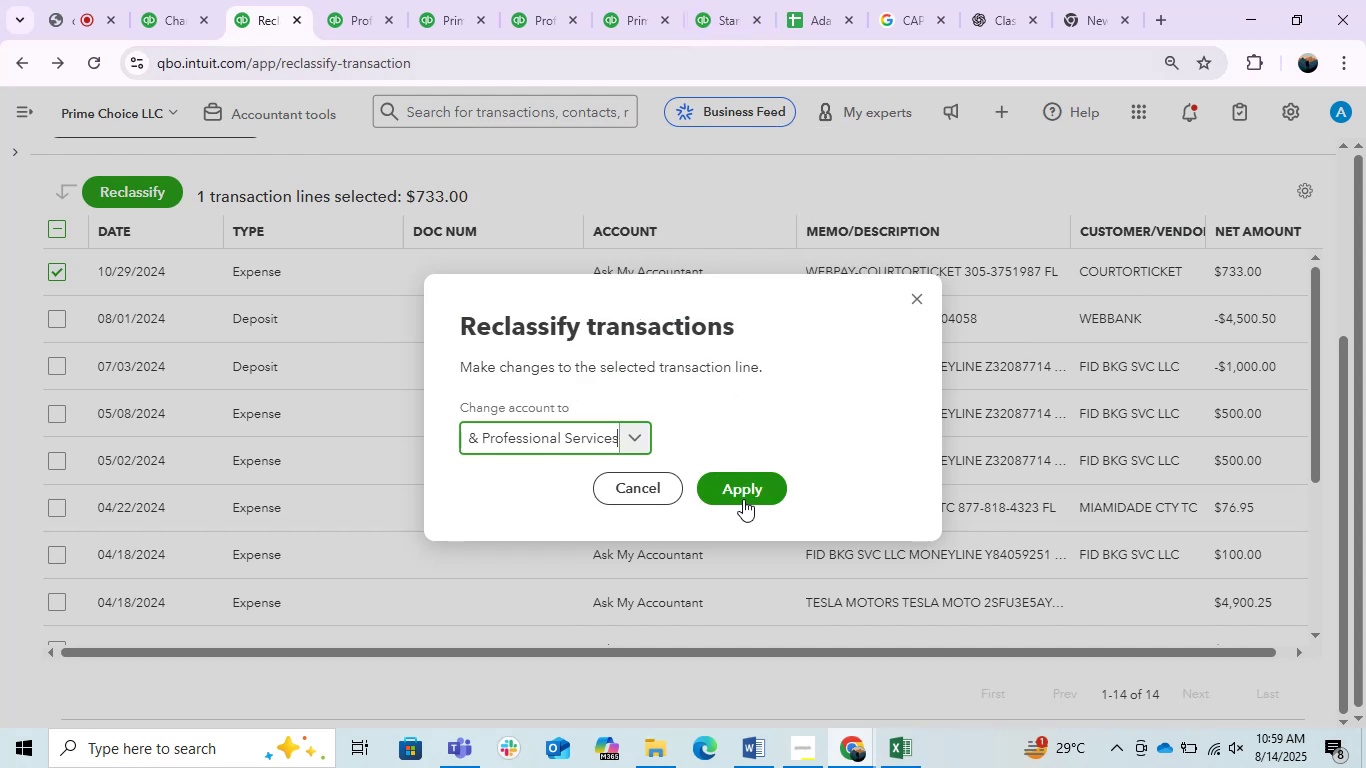 
wait(7.59)
 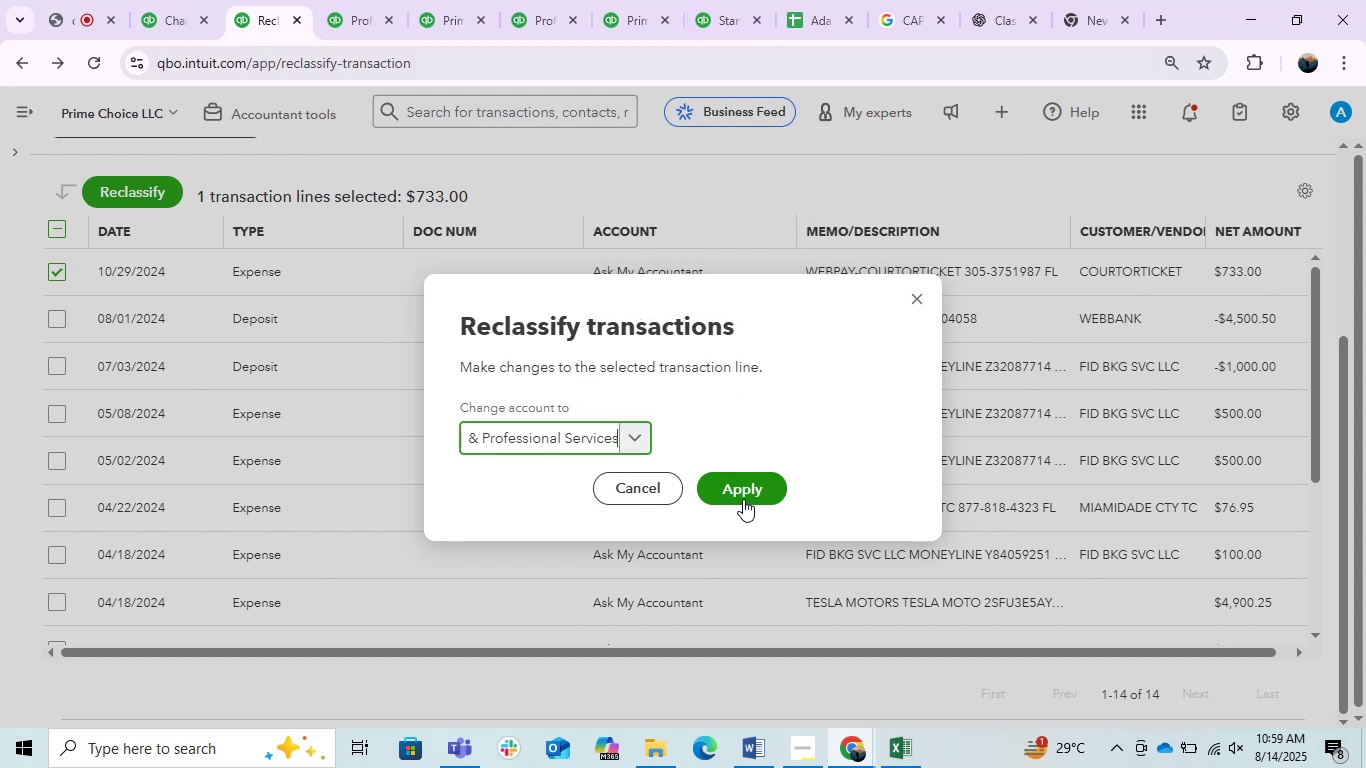 
left_click([725, 478])
 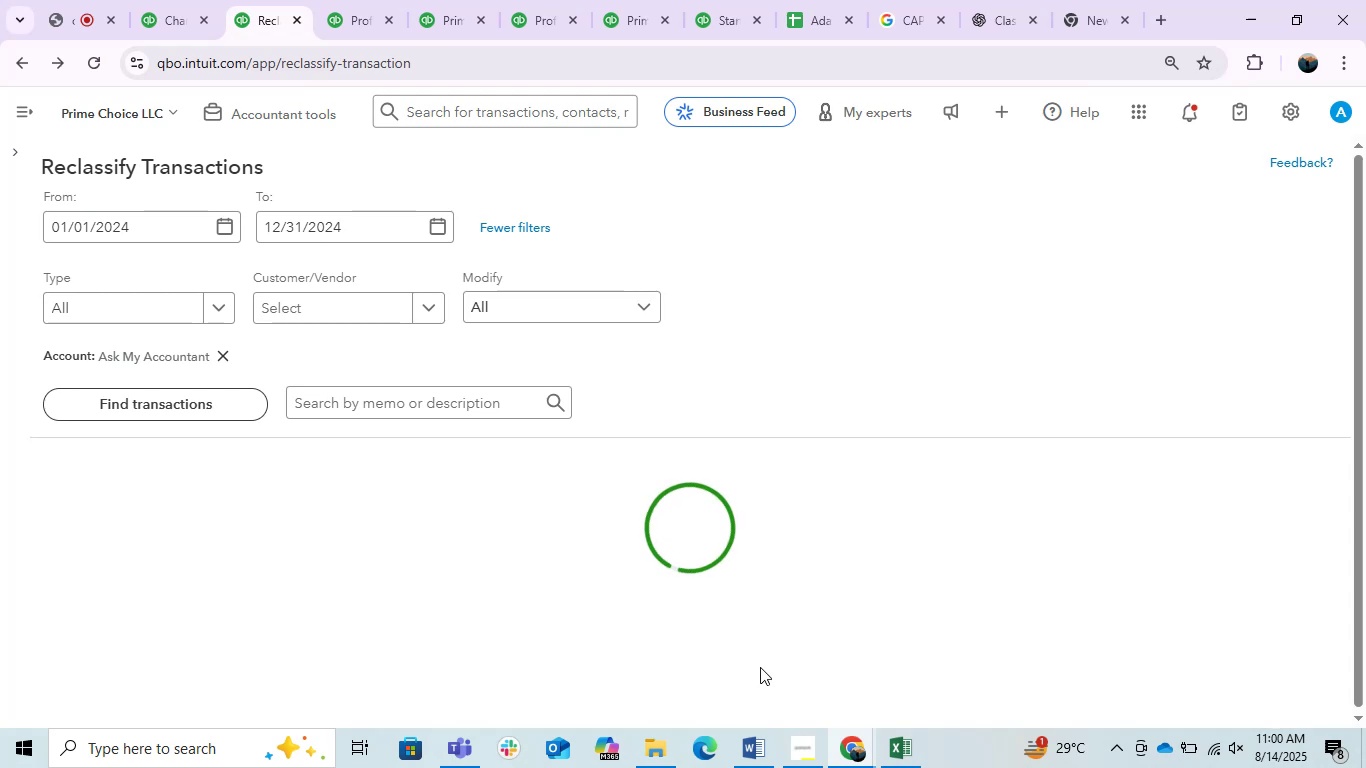 
left_click([754, 733])
 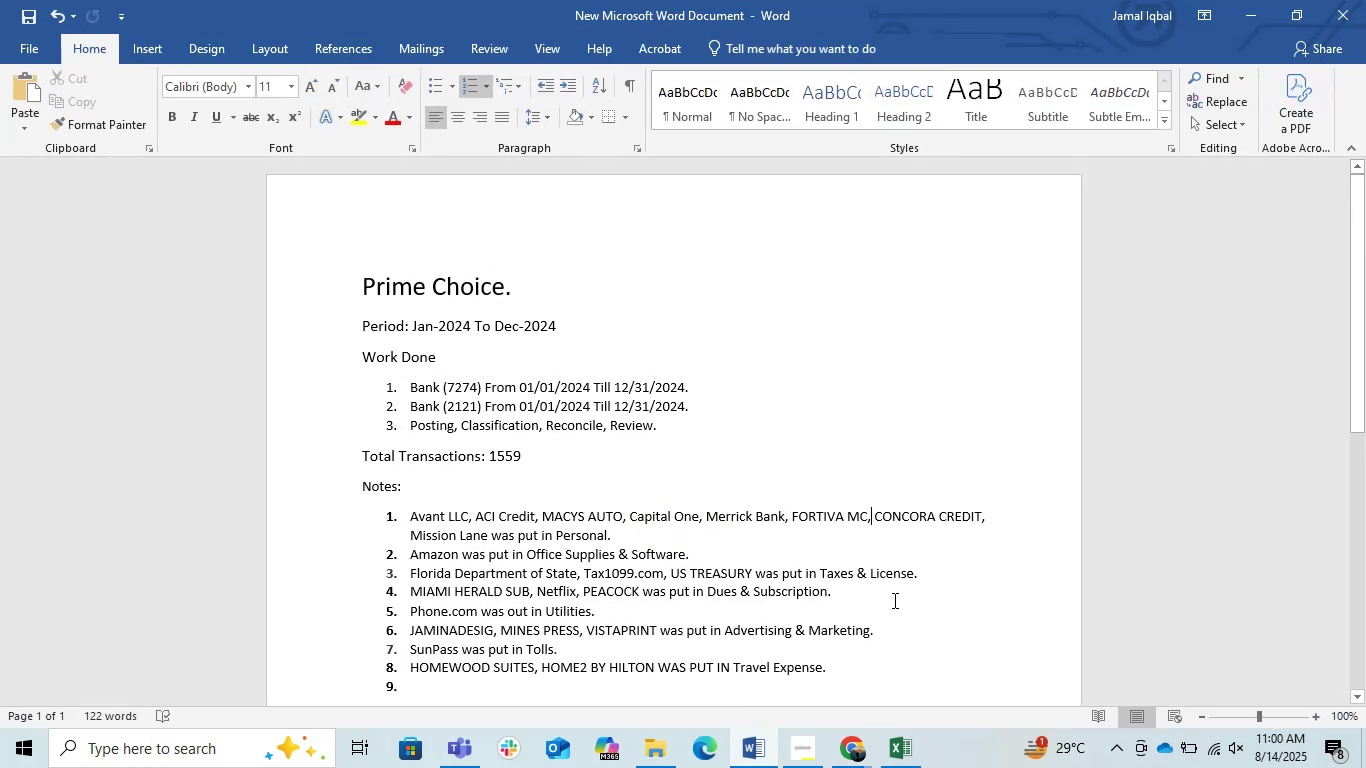 
scroll: coordinate [893, 572], scroll_direction: down, amount: 1.0
 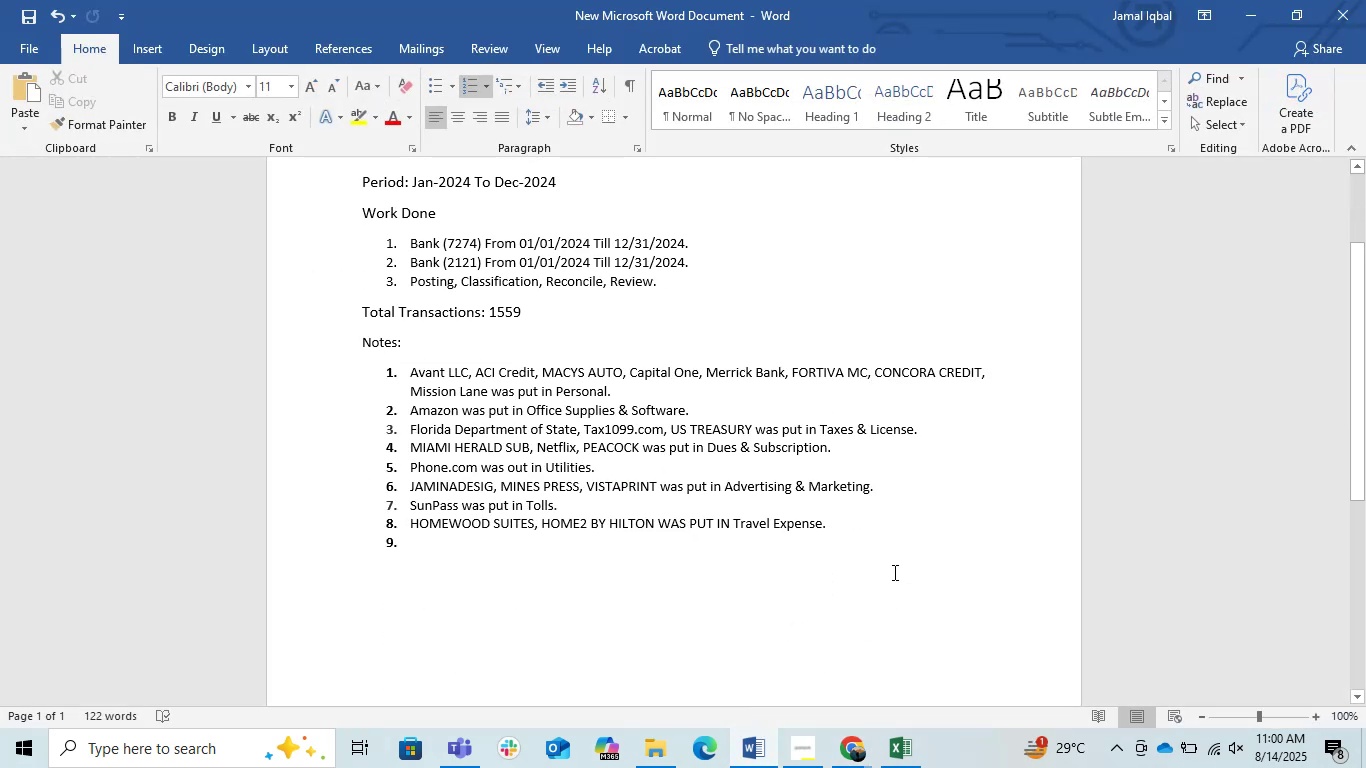 
wait(9.22)
 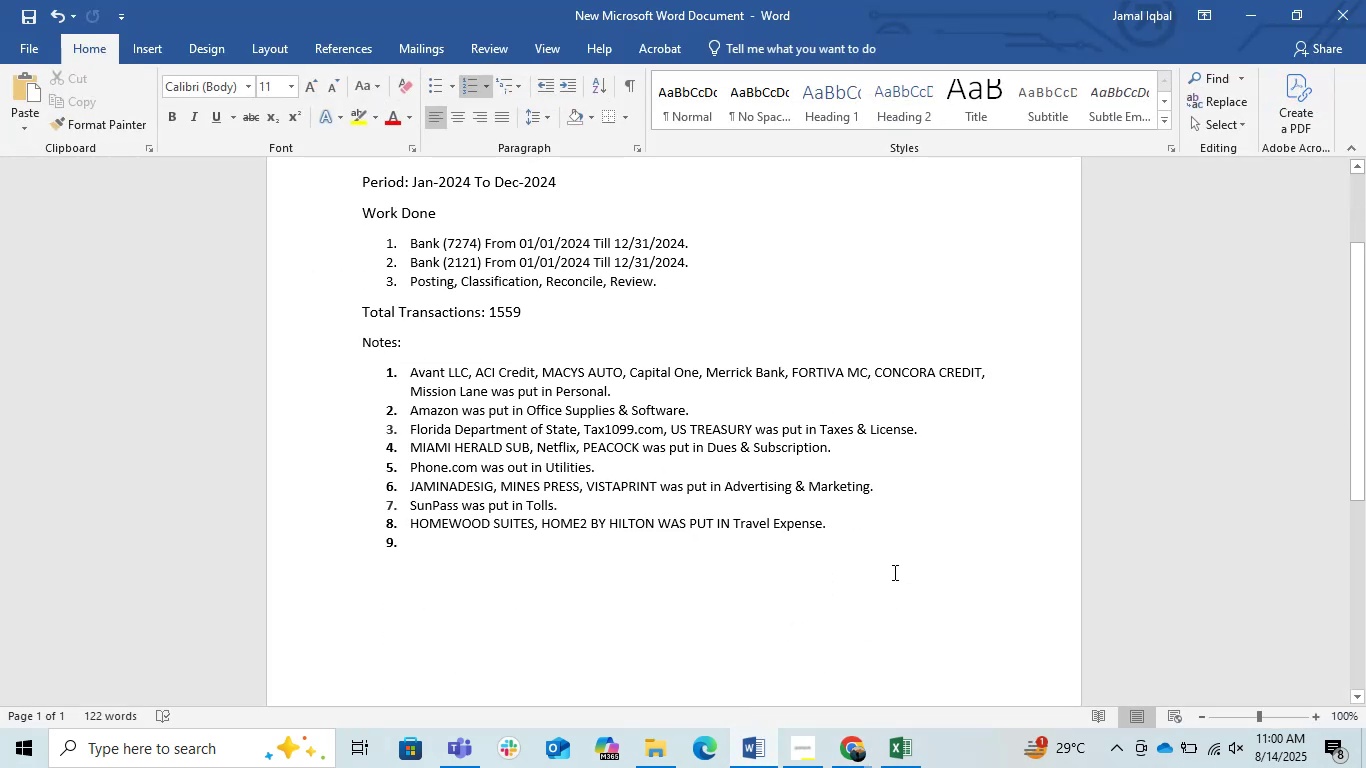 
left_click([684, 569])
 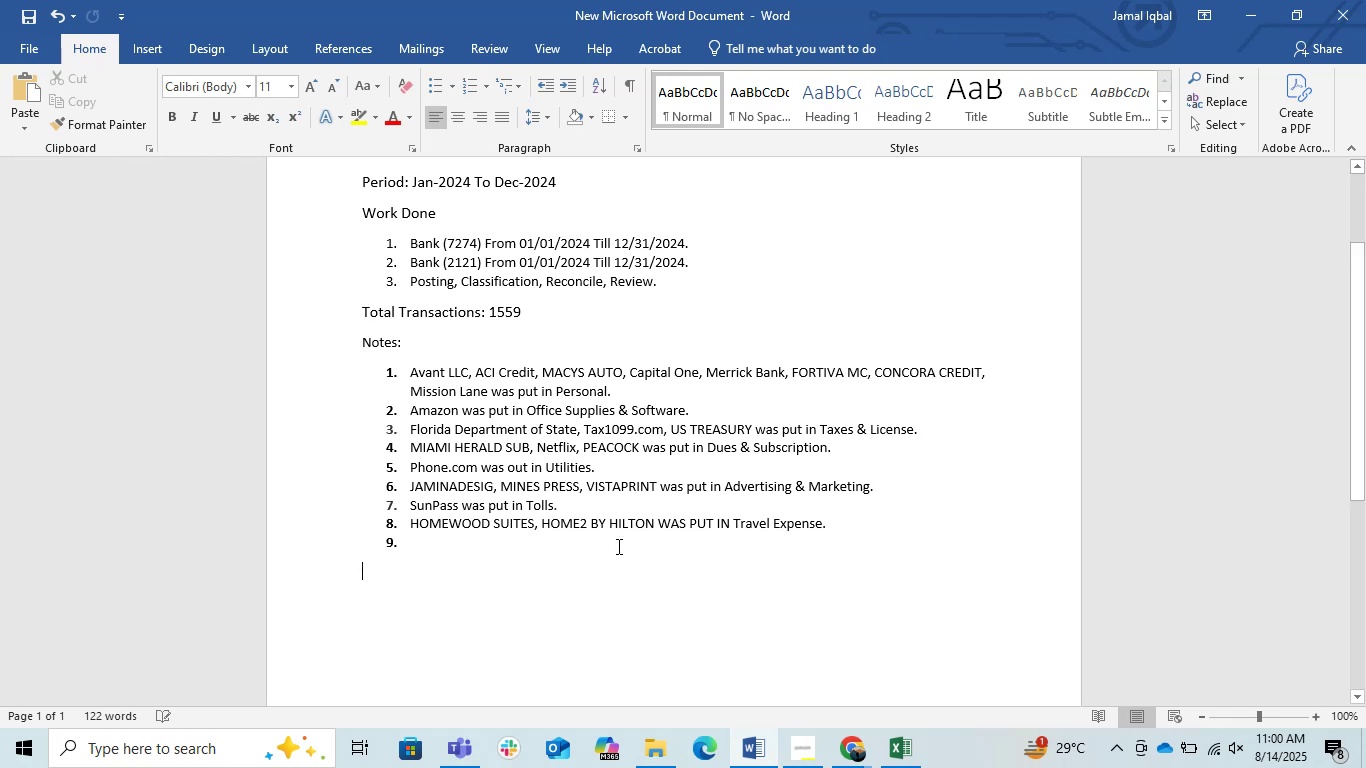 
left_click([610, 543])
 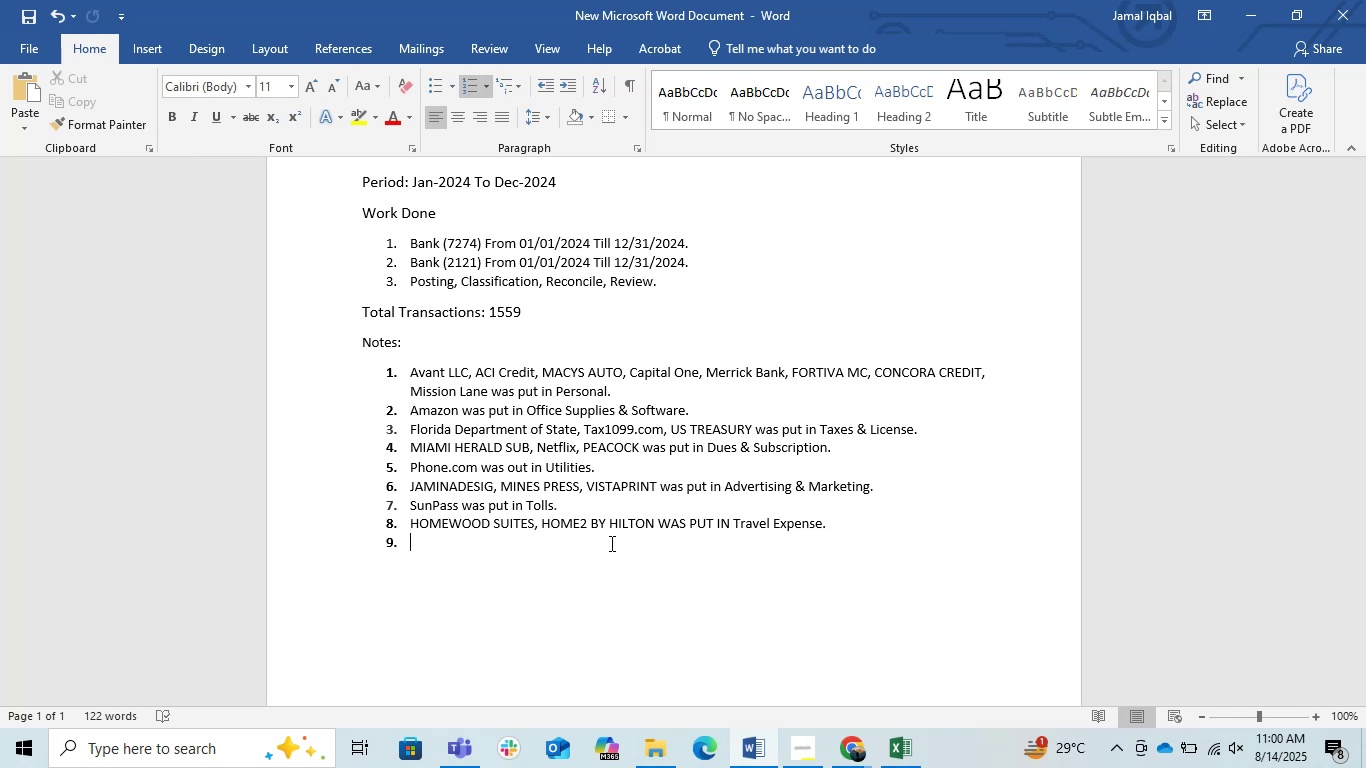 
wait(14.51)
 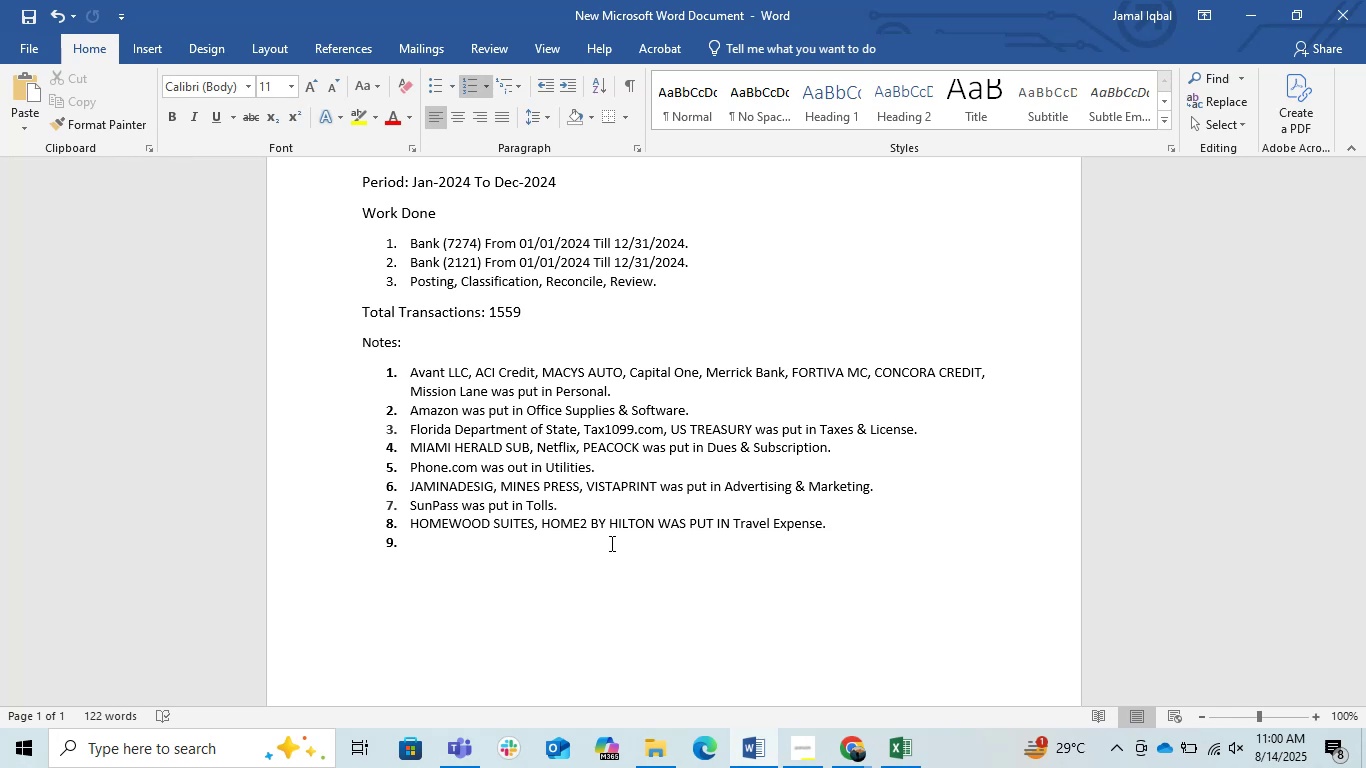 
type(C)
key(Backspace)
type(cout)
key(Backspace)
type(rtt)
key(Backspace)
type(orticket)
 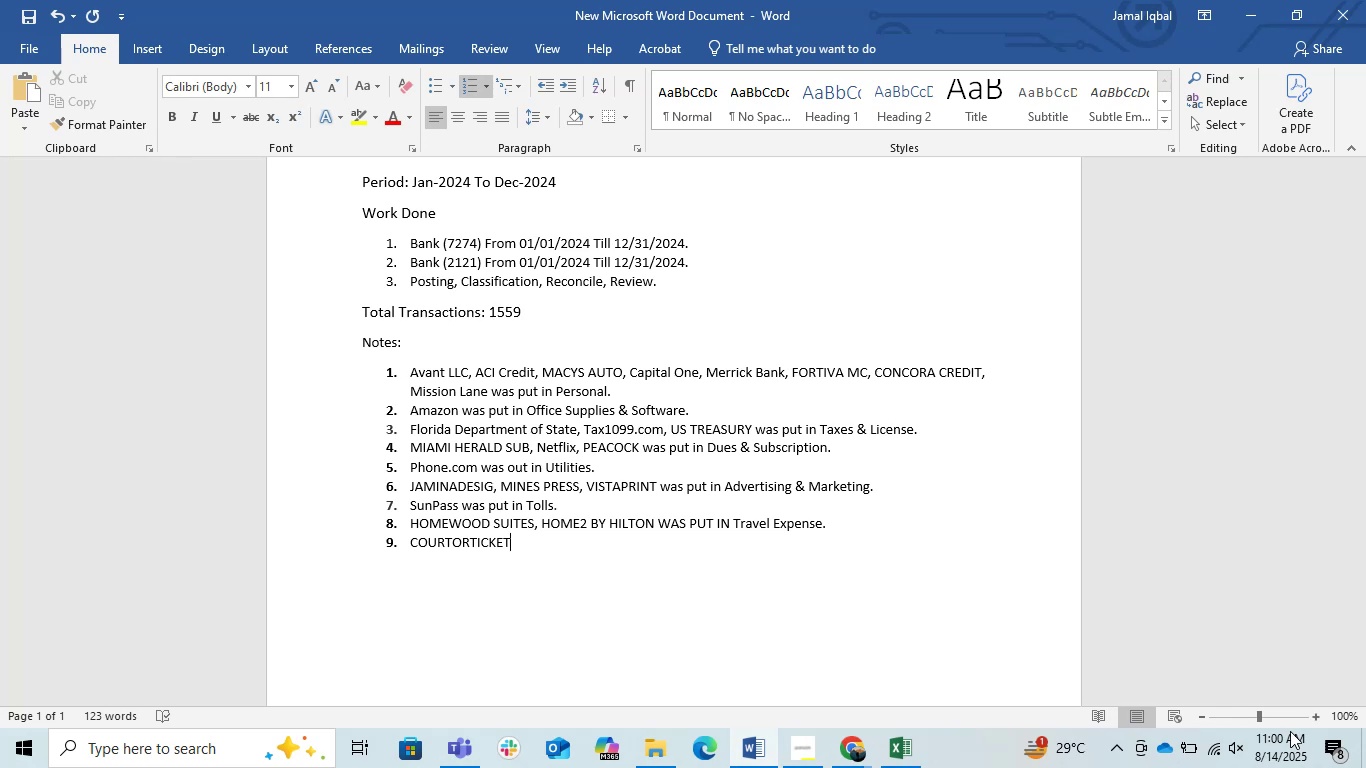 
wait(6.61)
 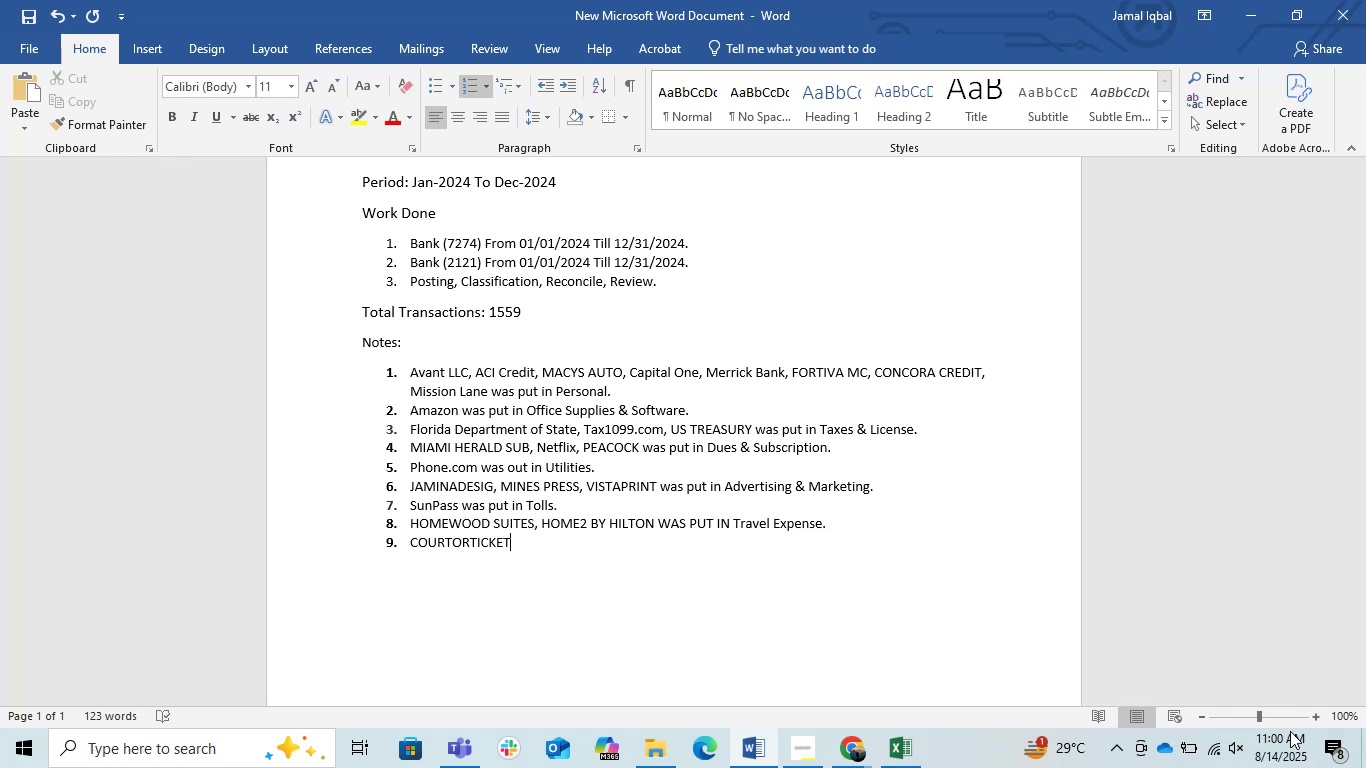 
type( was put in Legal & Professional services.)
 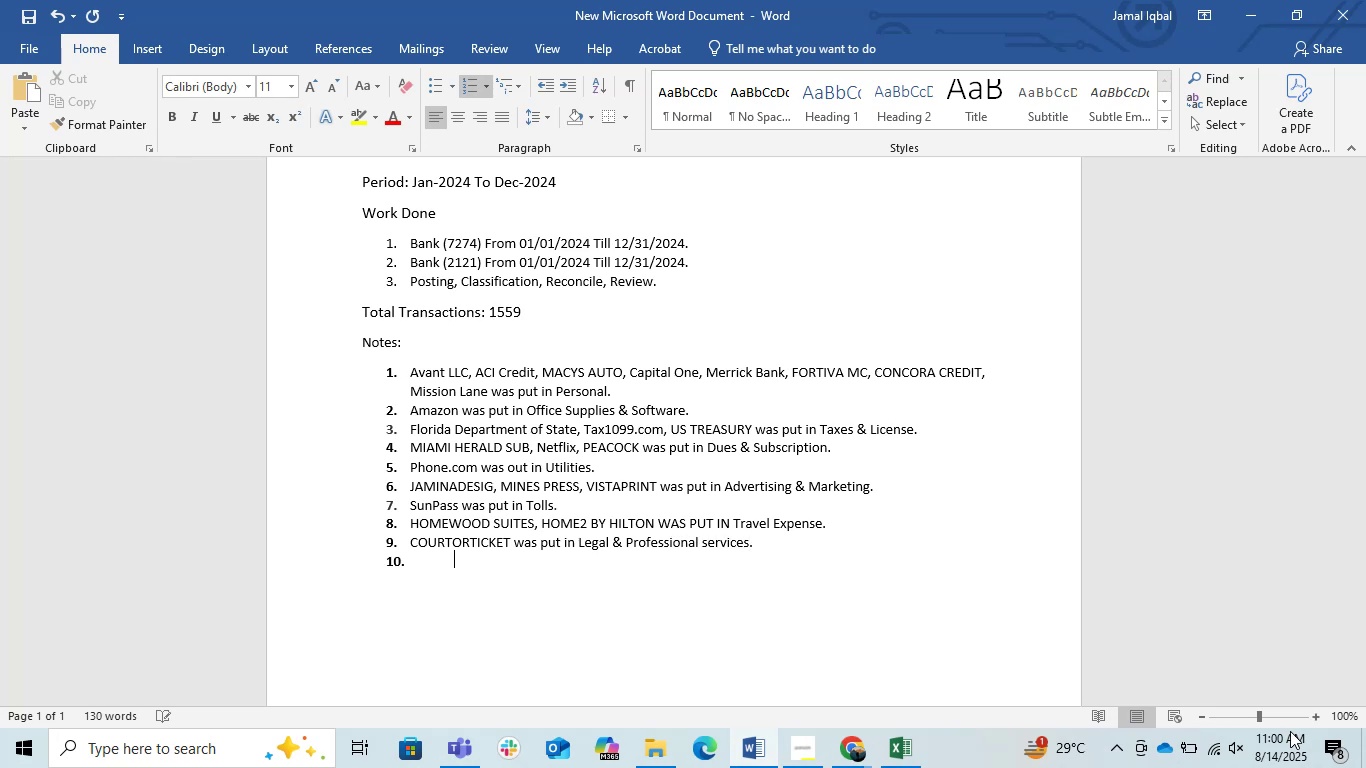 
 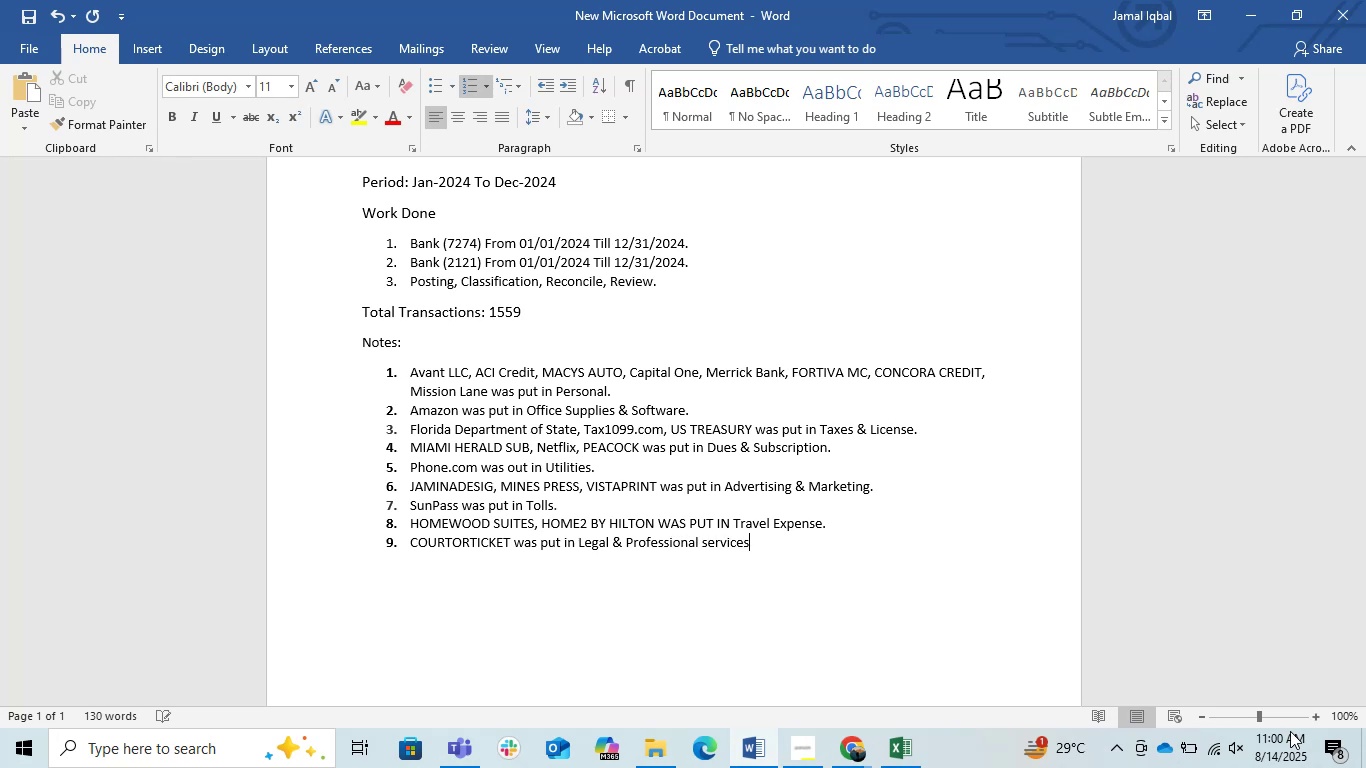 
key(Enter)
 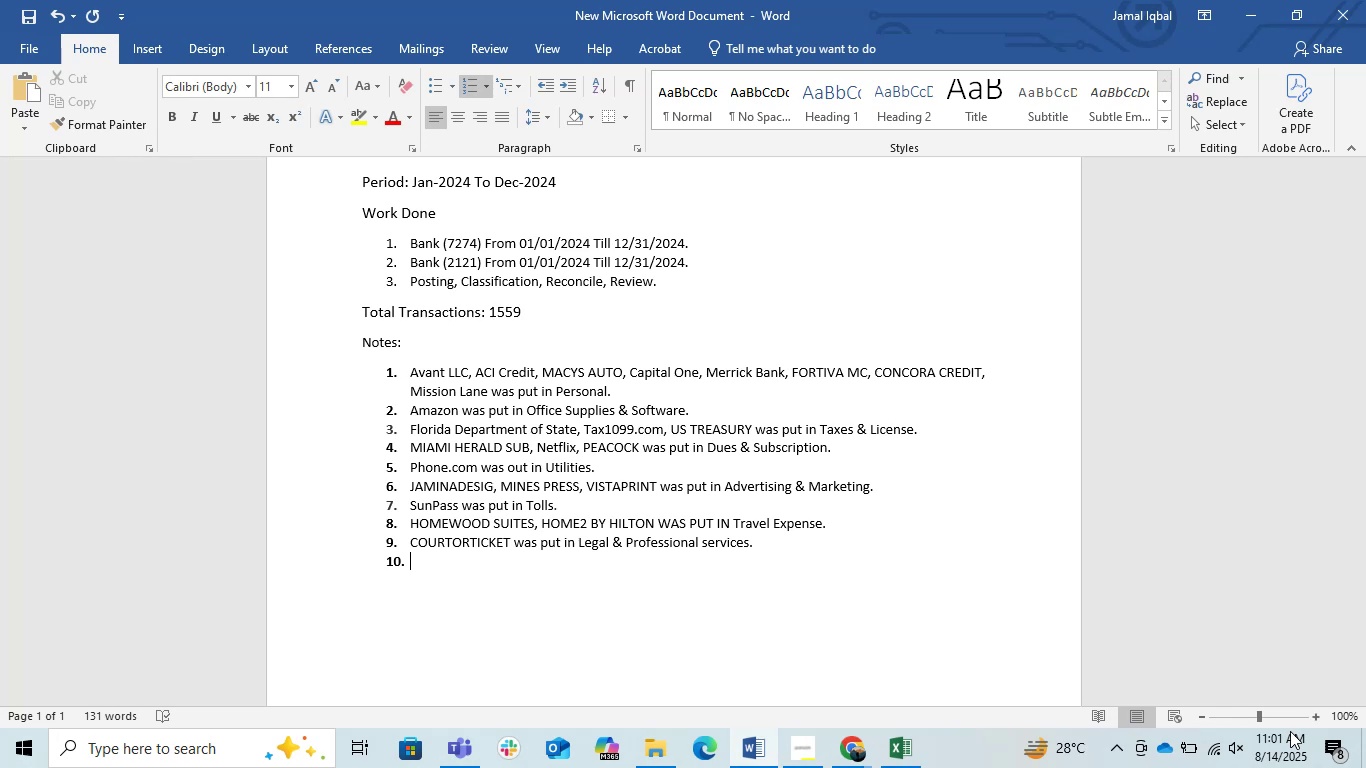 
wait(41.66)
 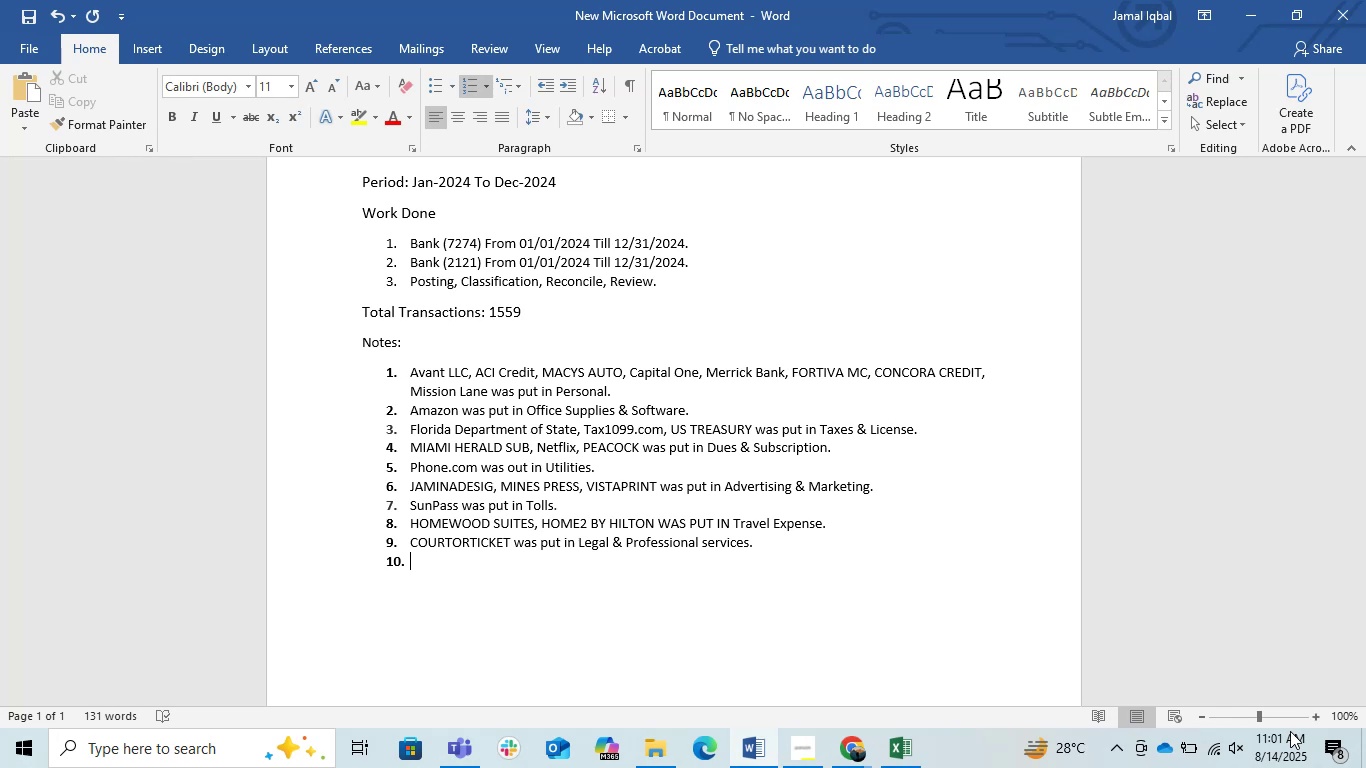 
left_click([1258, 0])
 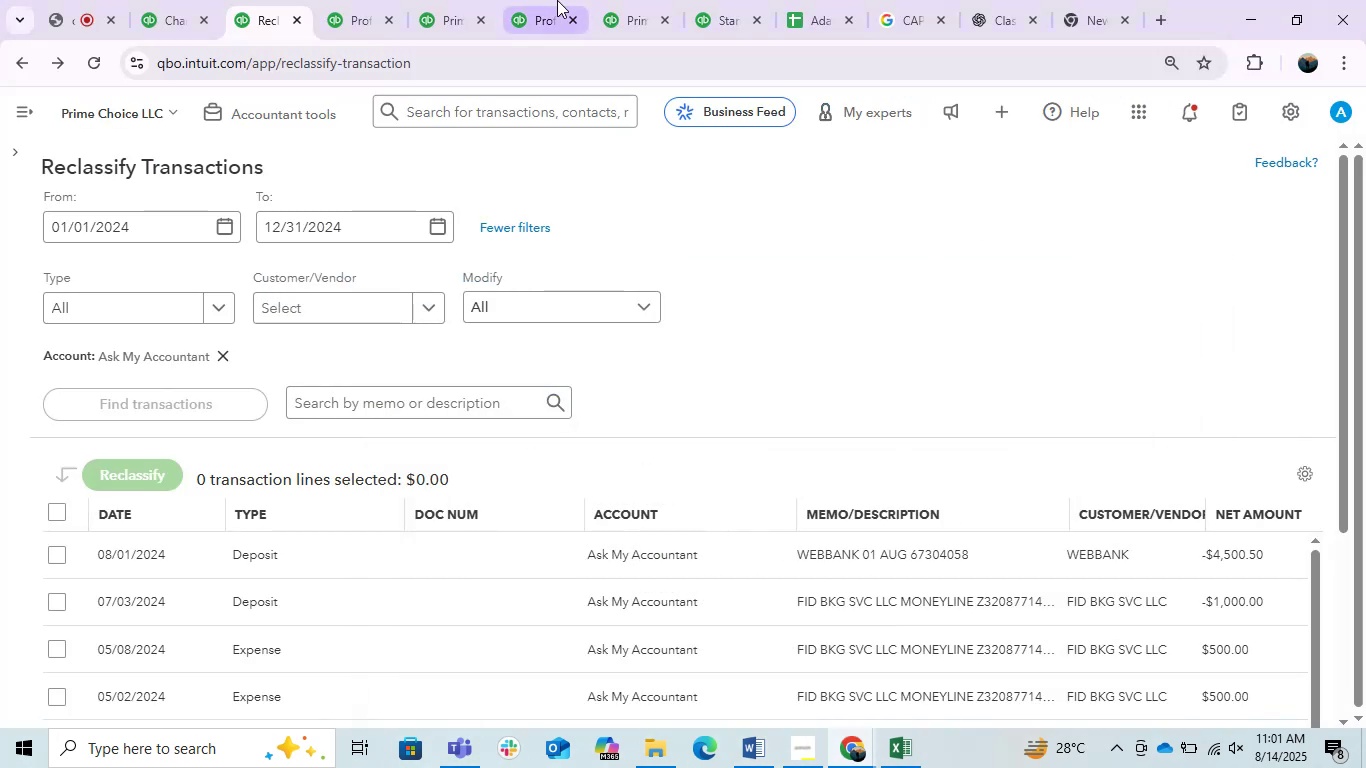 
left_click([549, 0])
 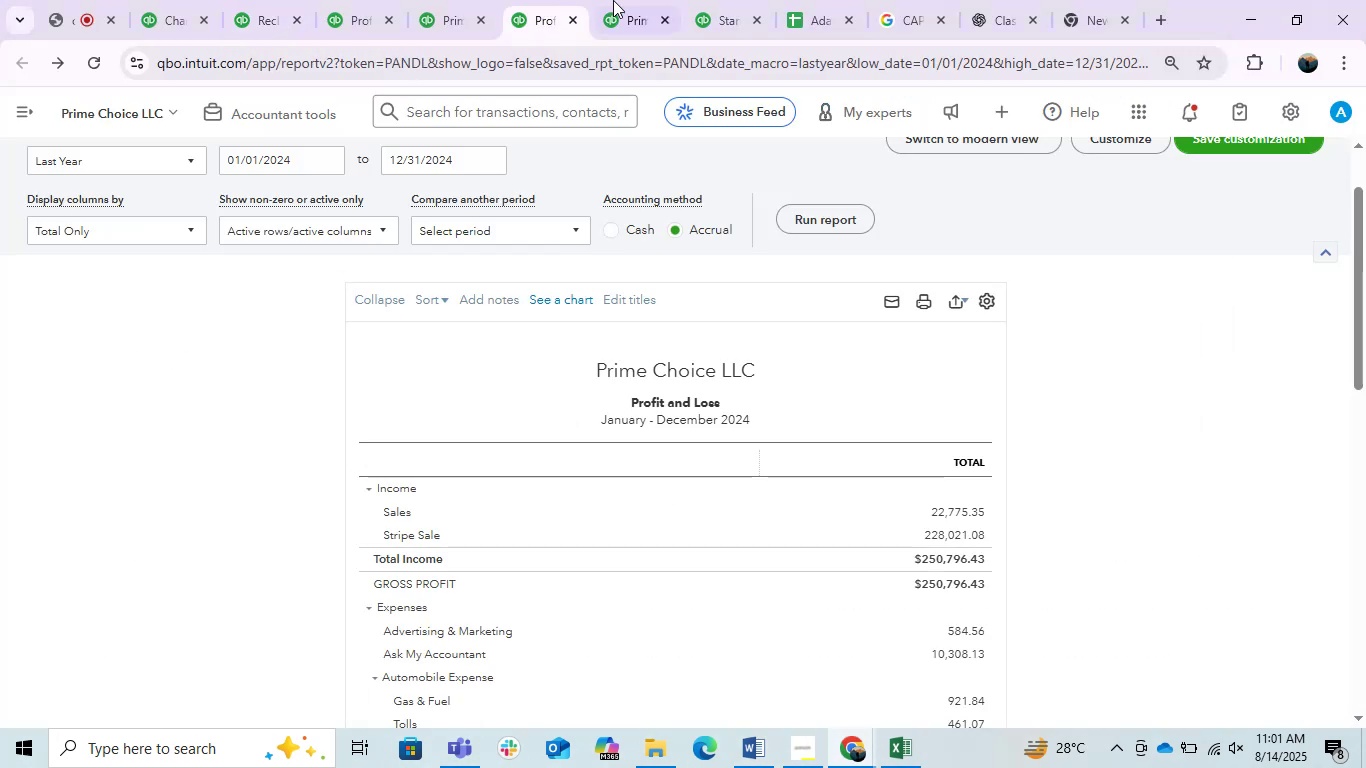 
left_click([616, 0])
 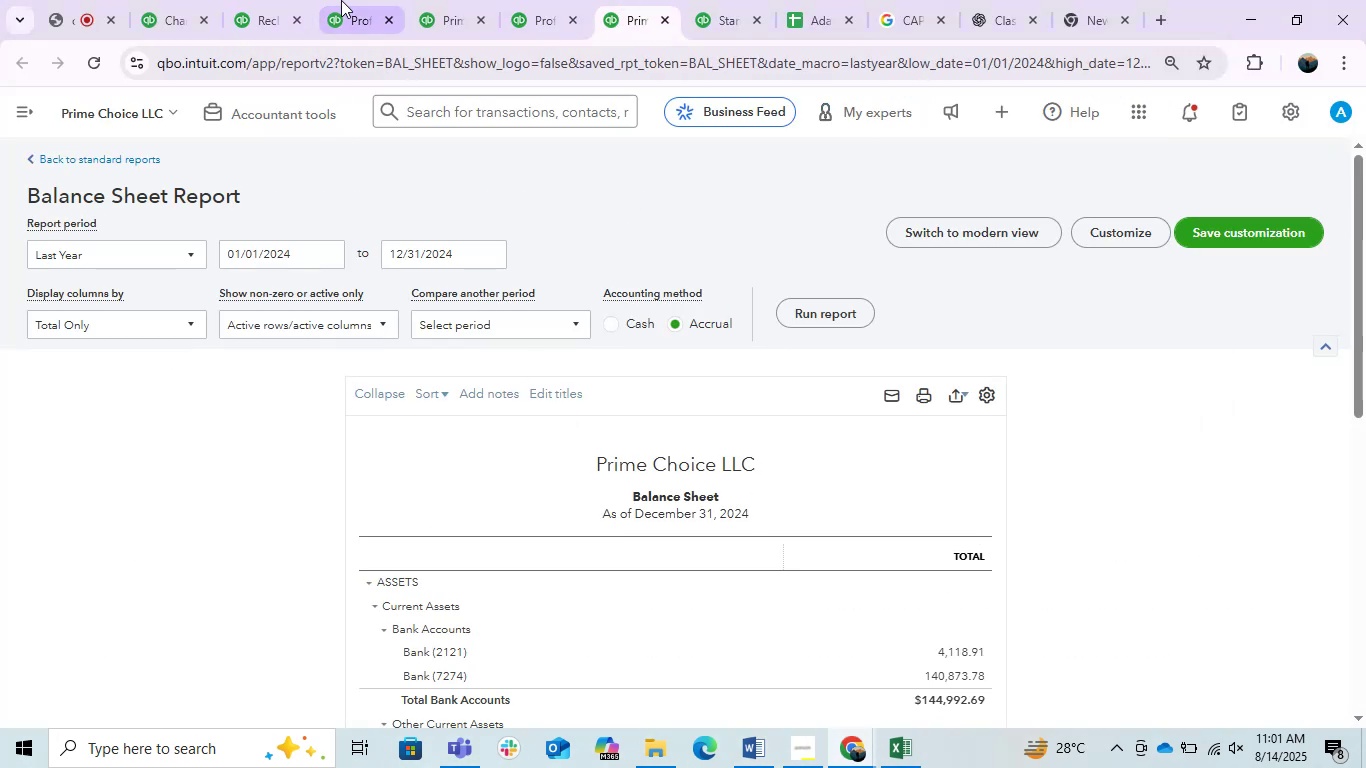 
left_click([376, 9])
 